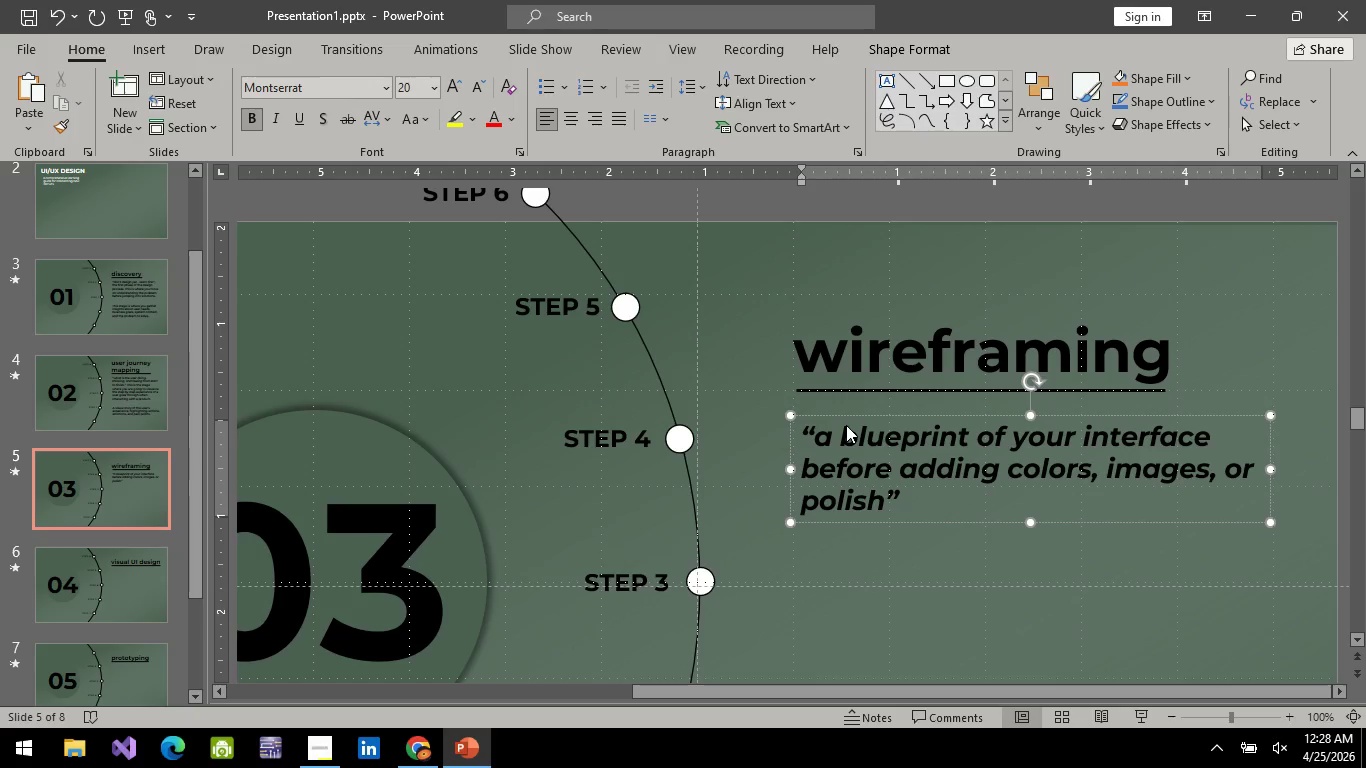 
wait(6.16)
 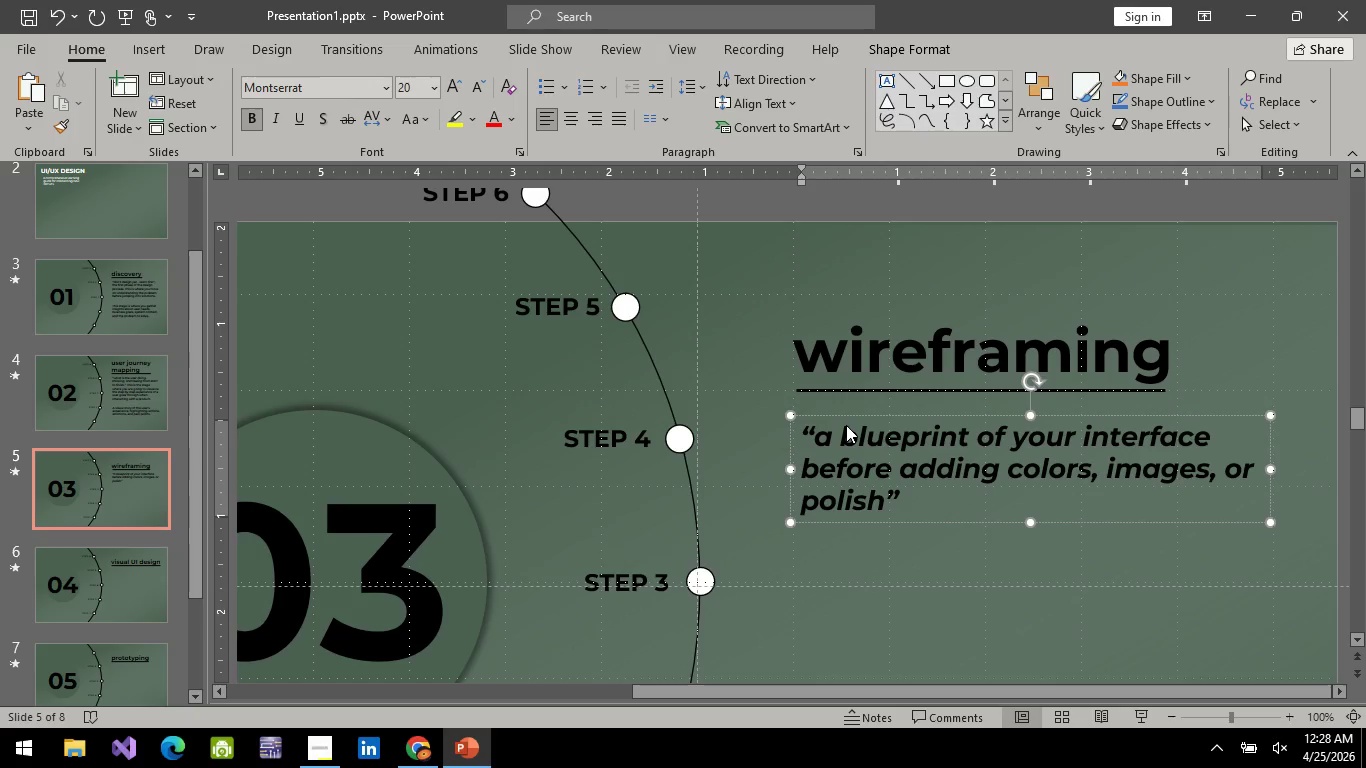 
key(Backspace)
 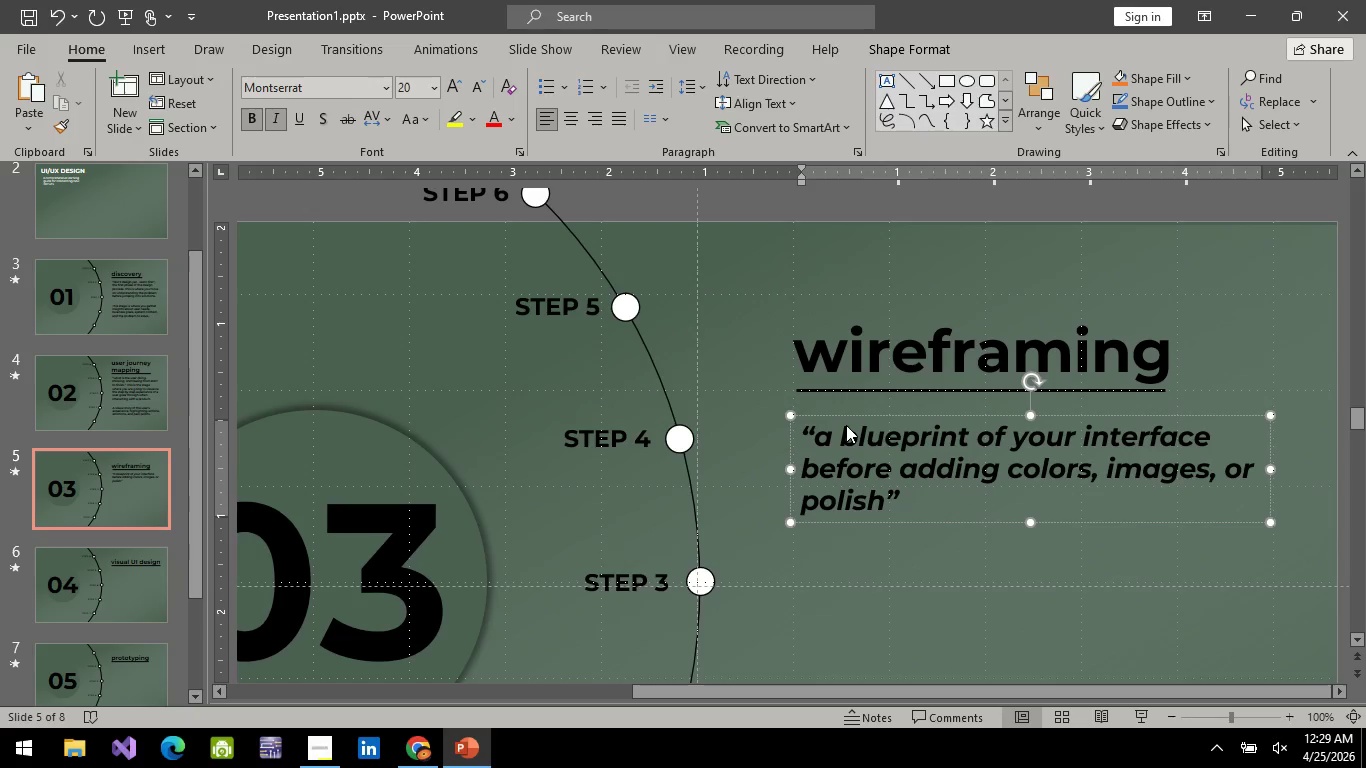 
key(Period)
 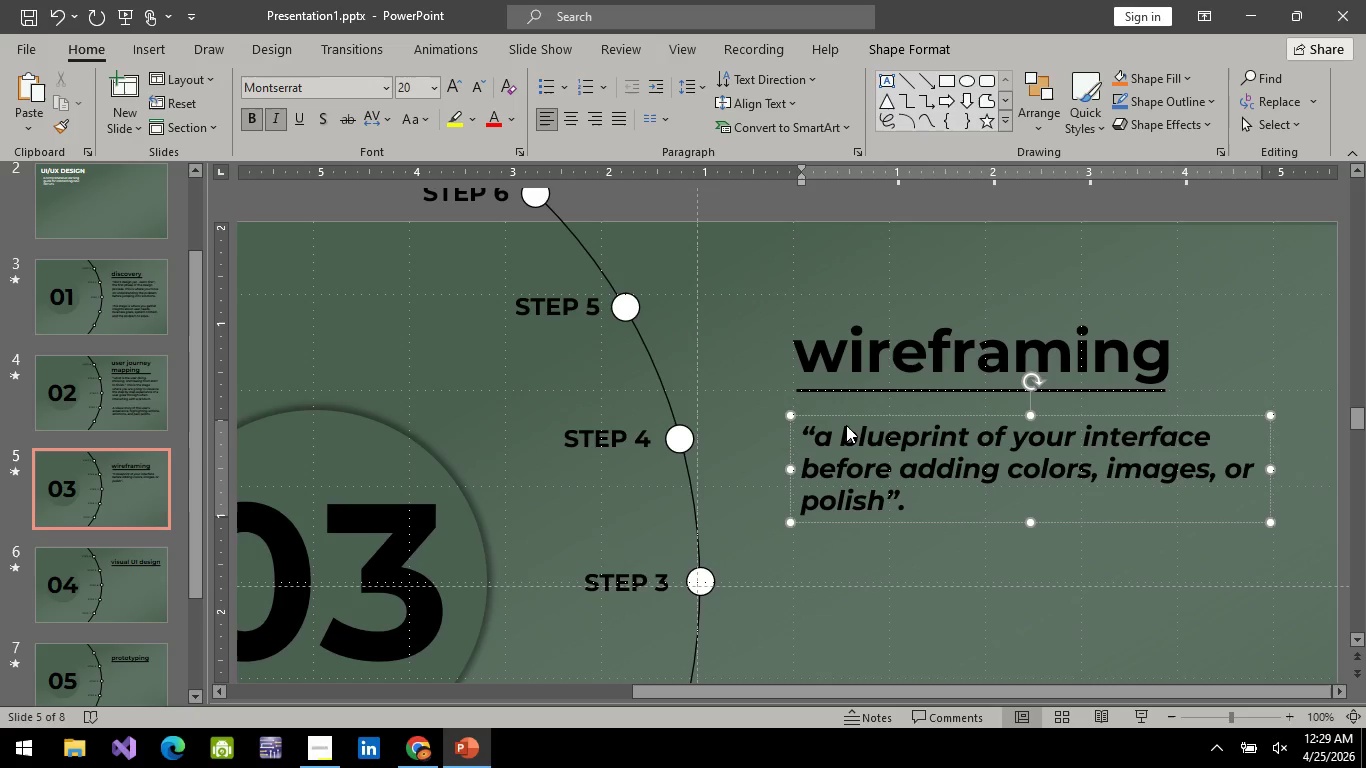 
key(Backspace)
 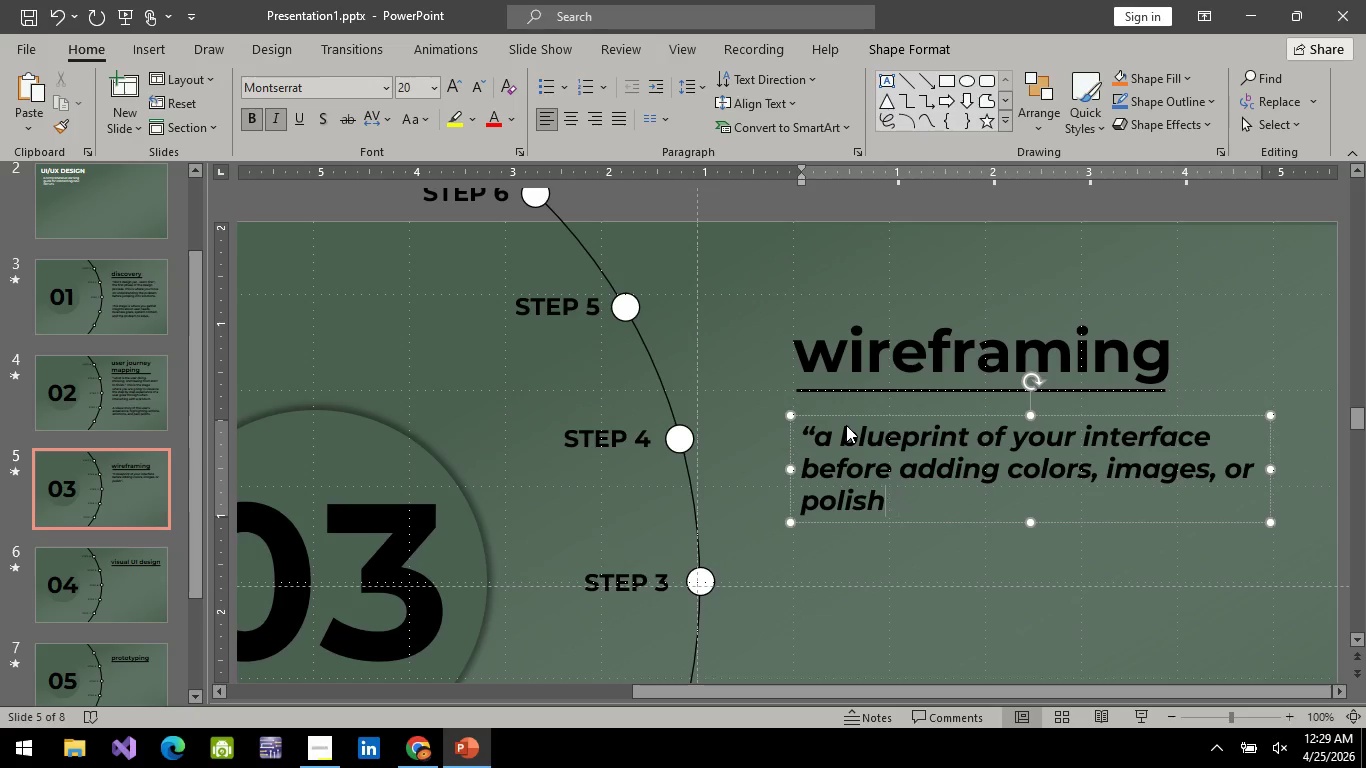 
key(Backspace)
 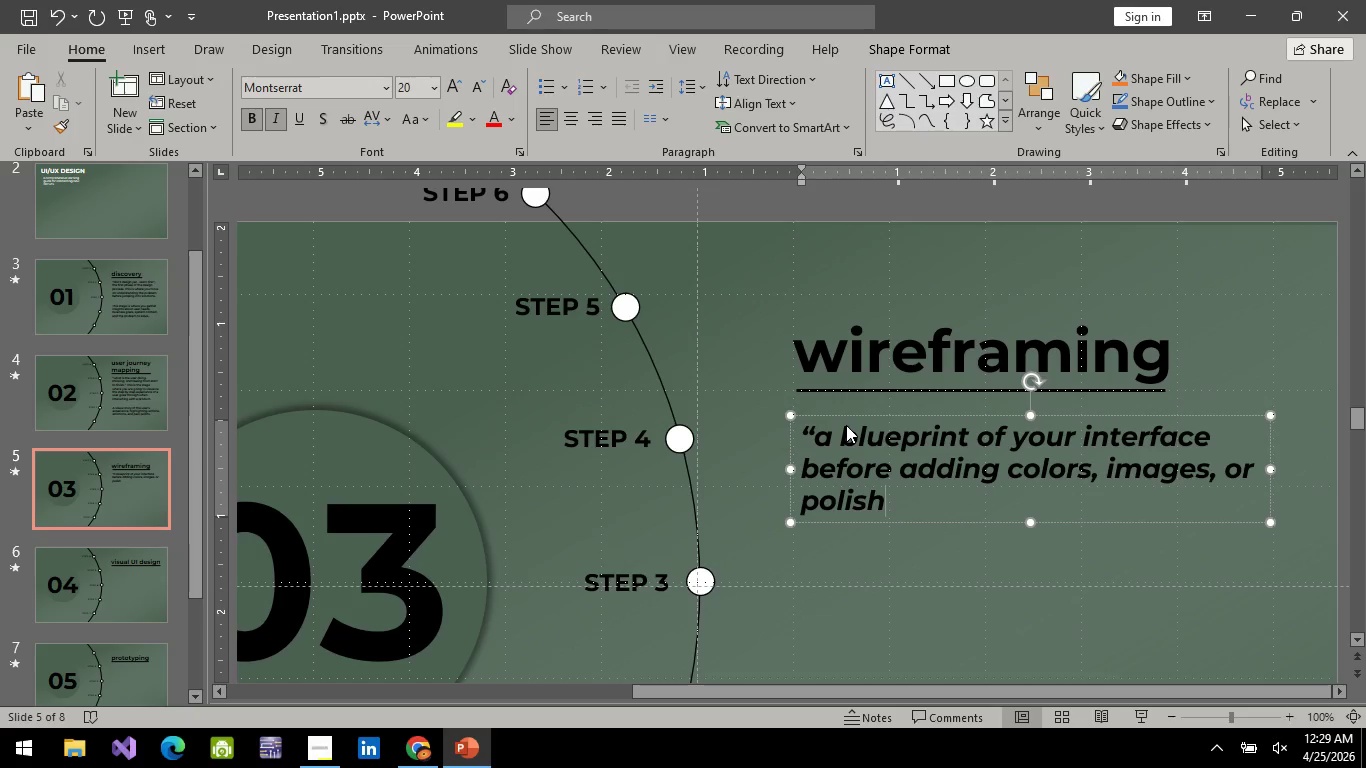 
key(Period)
 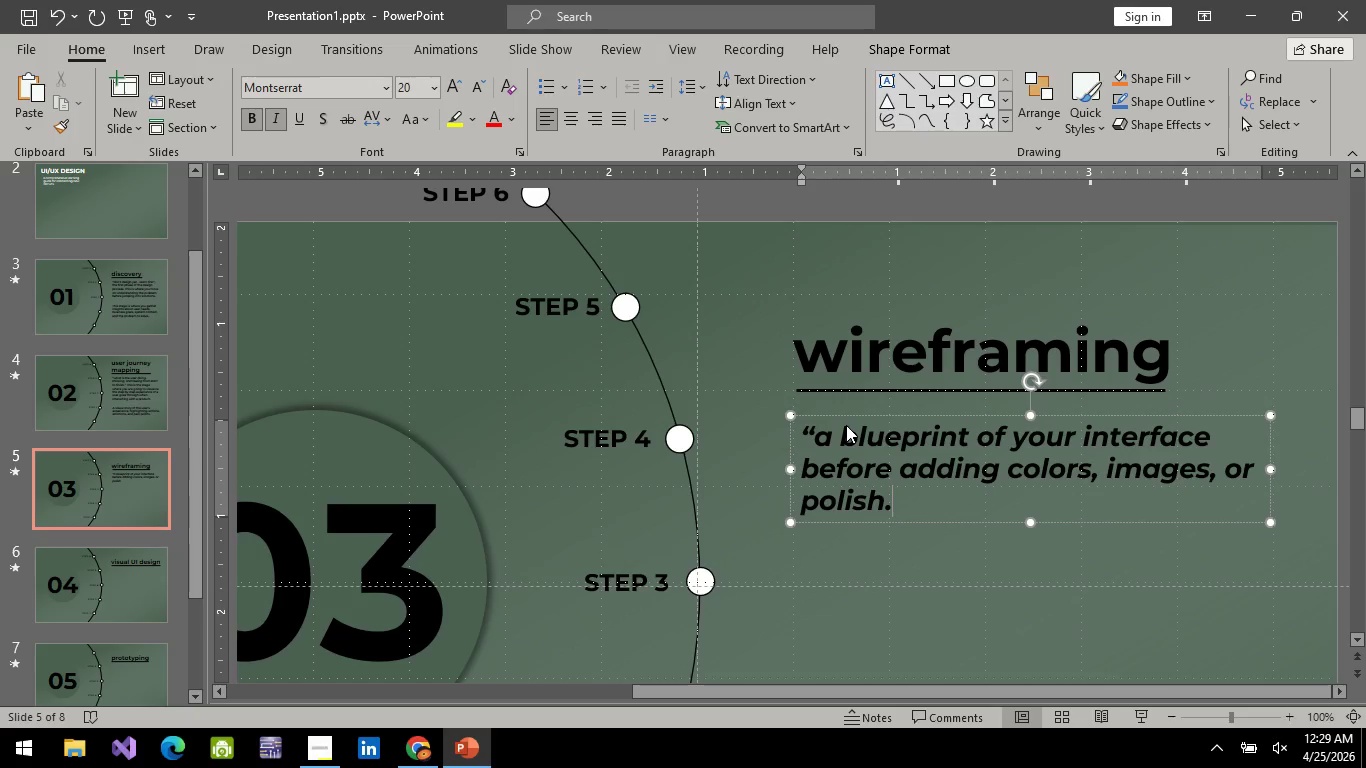 
key(Shift+Quote)
 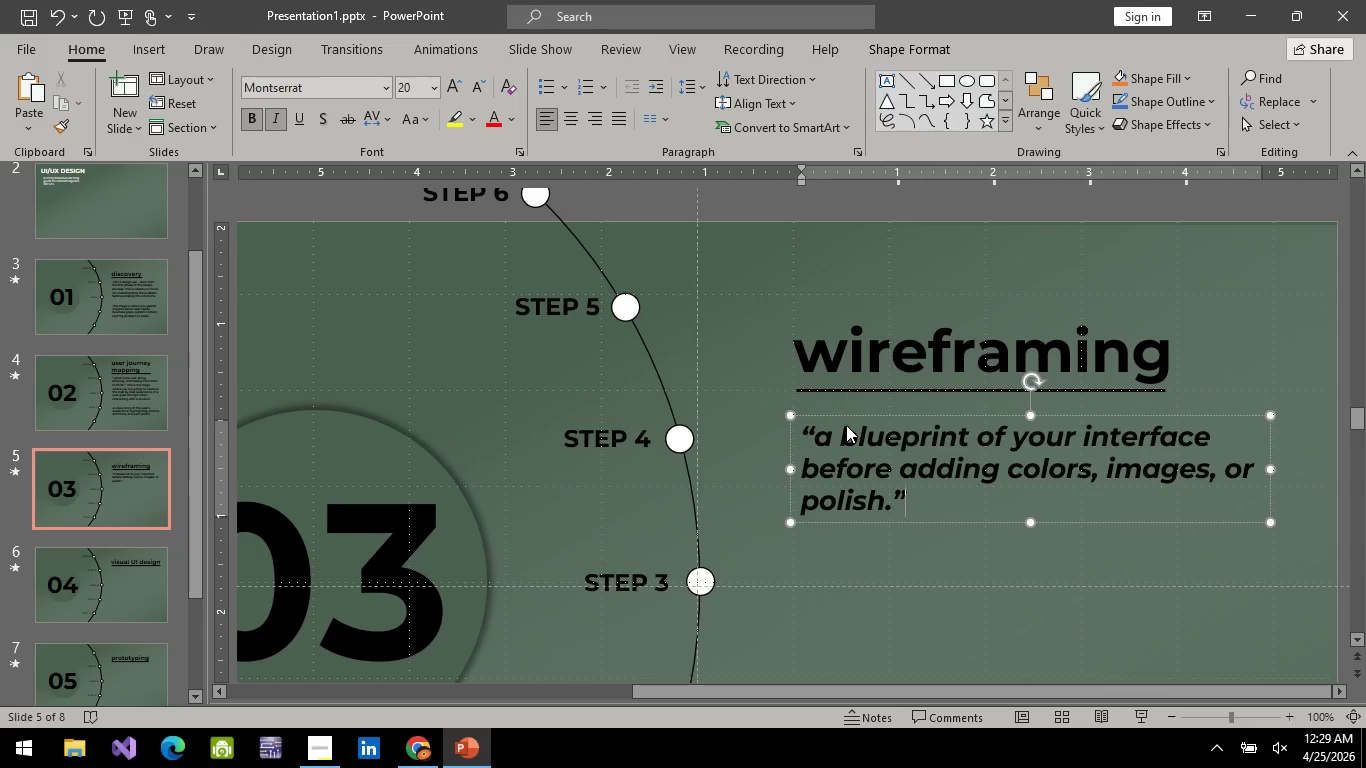 
key(Space)
 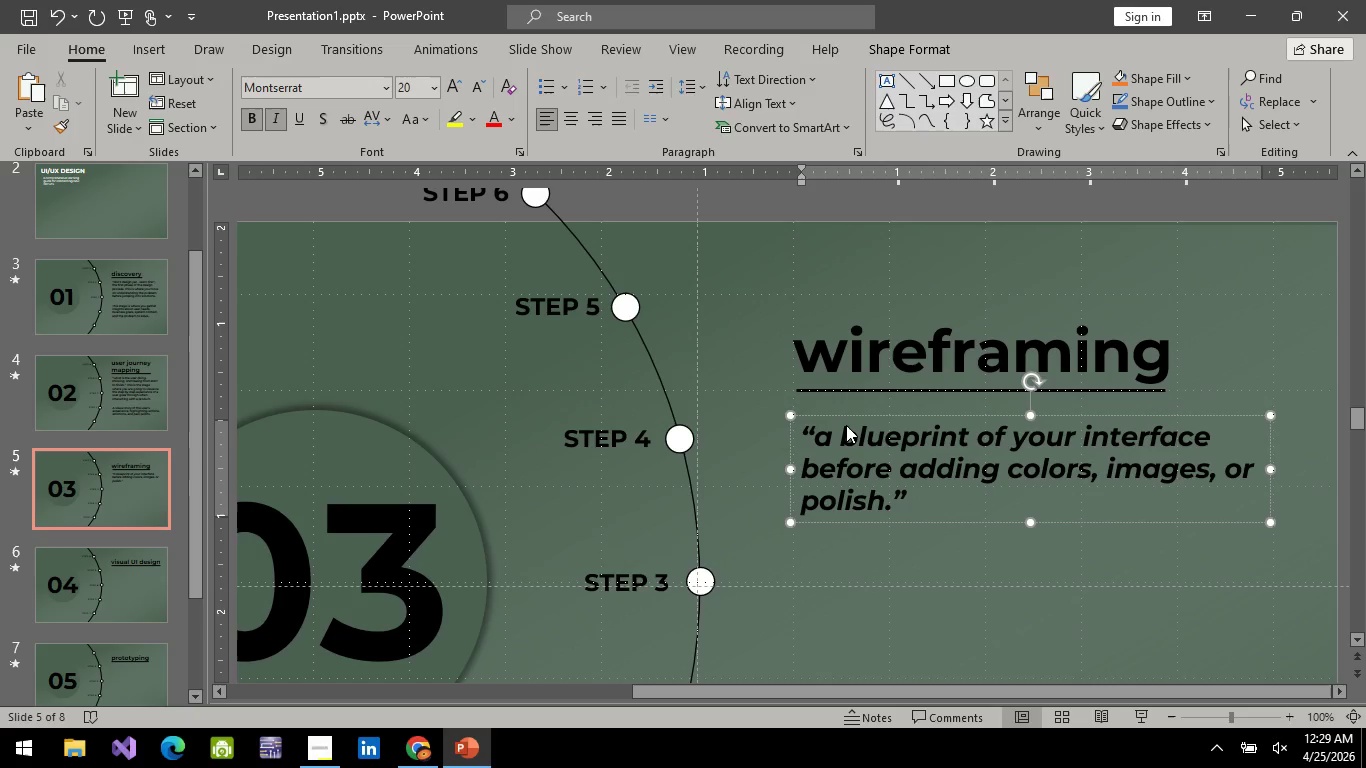 
key(CapsLock)
 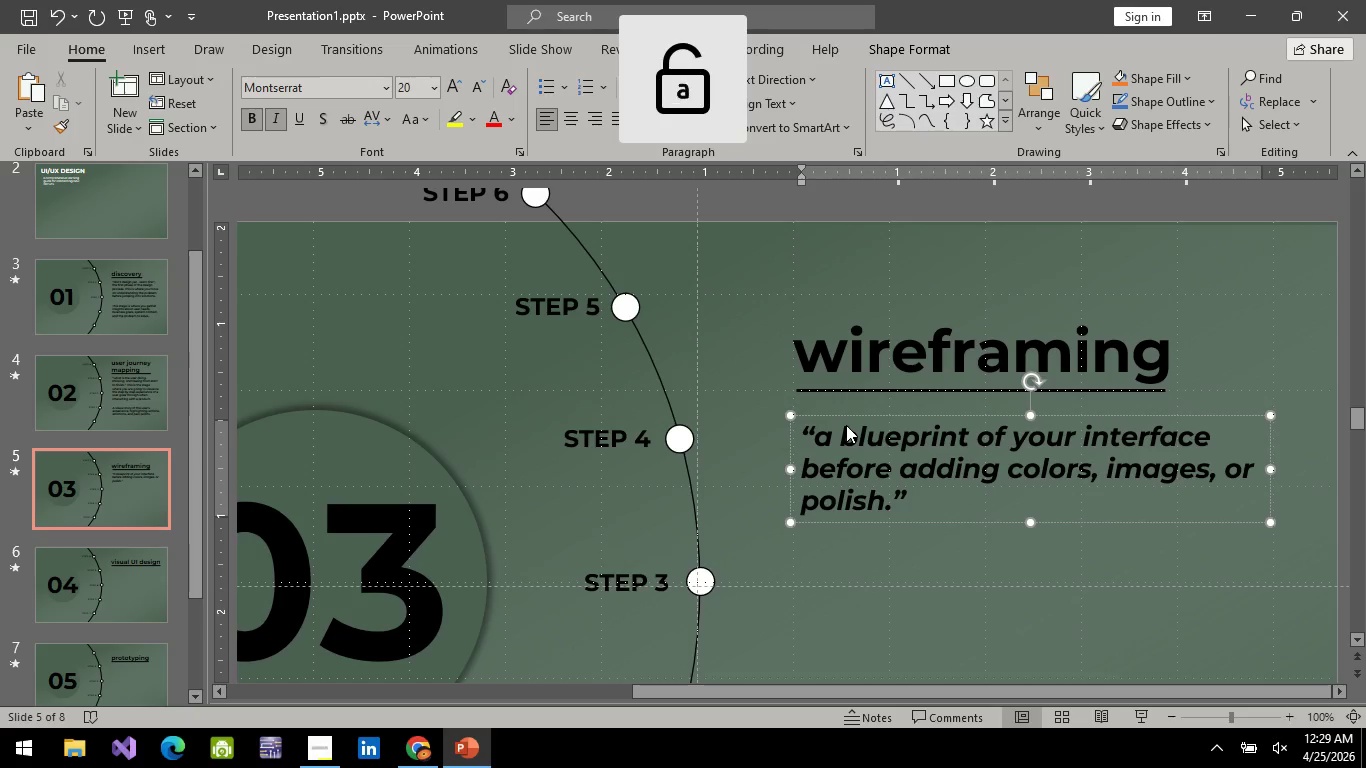 
key(CapsLock)
 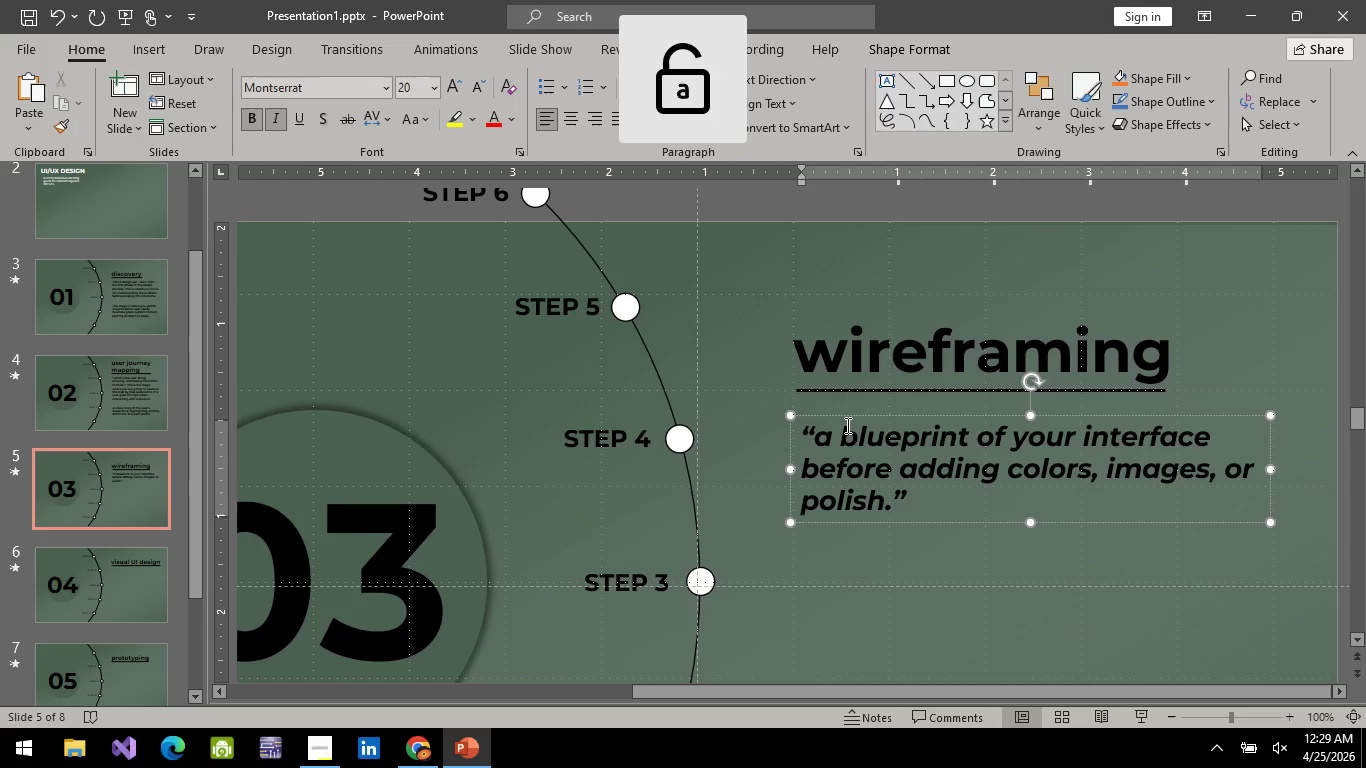 
key(Control+I)
 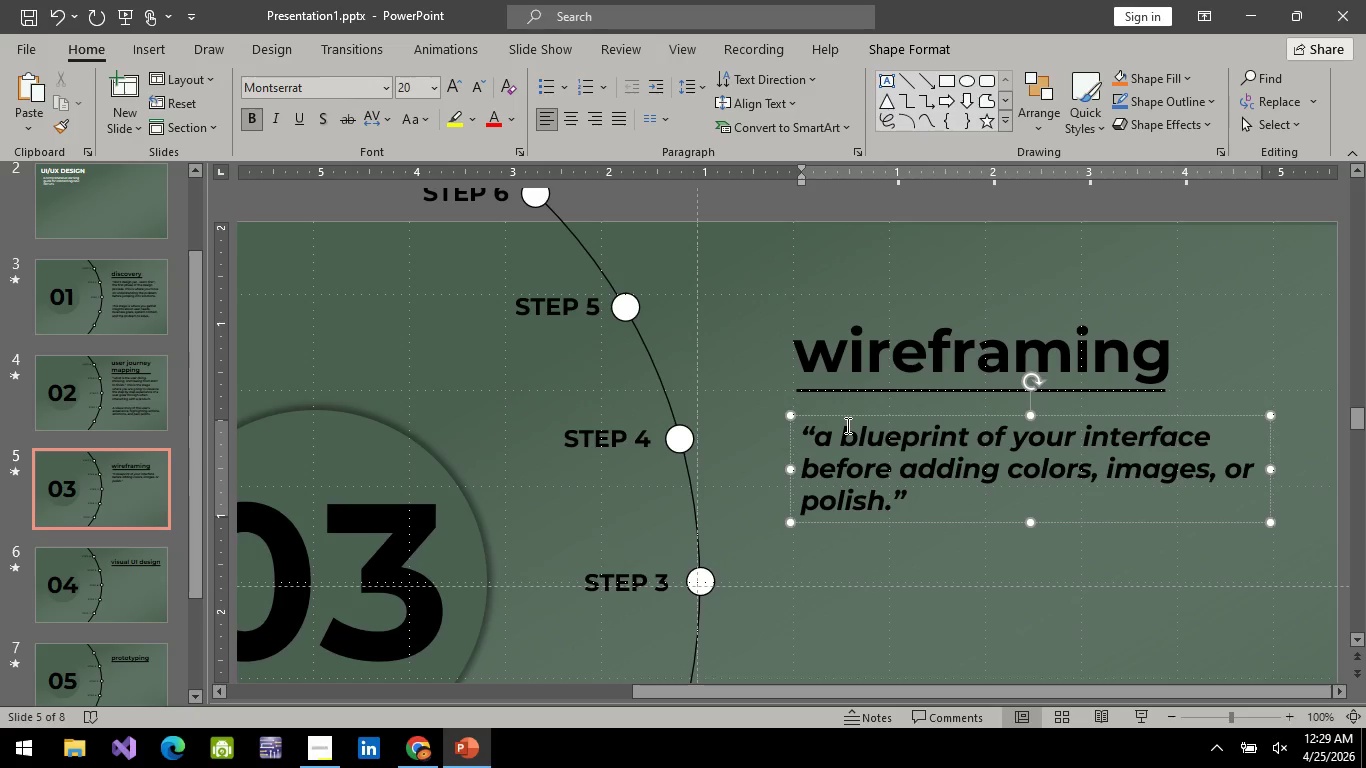 
key(I)
 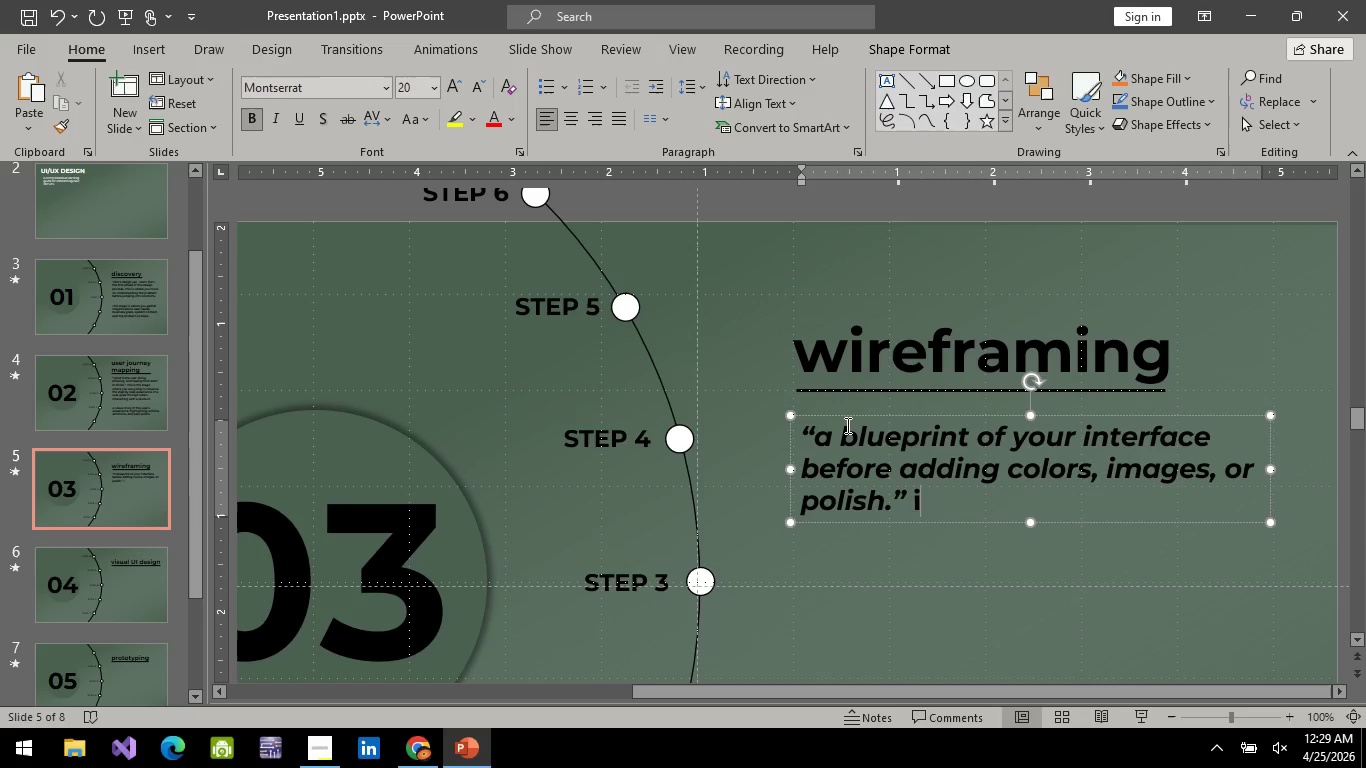 
key(Backspace)
 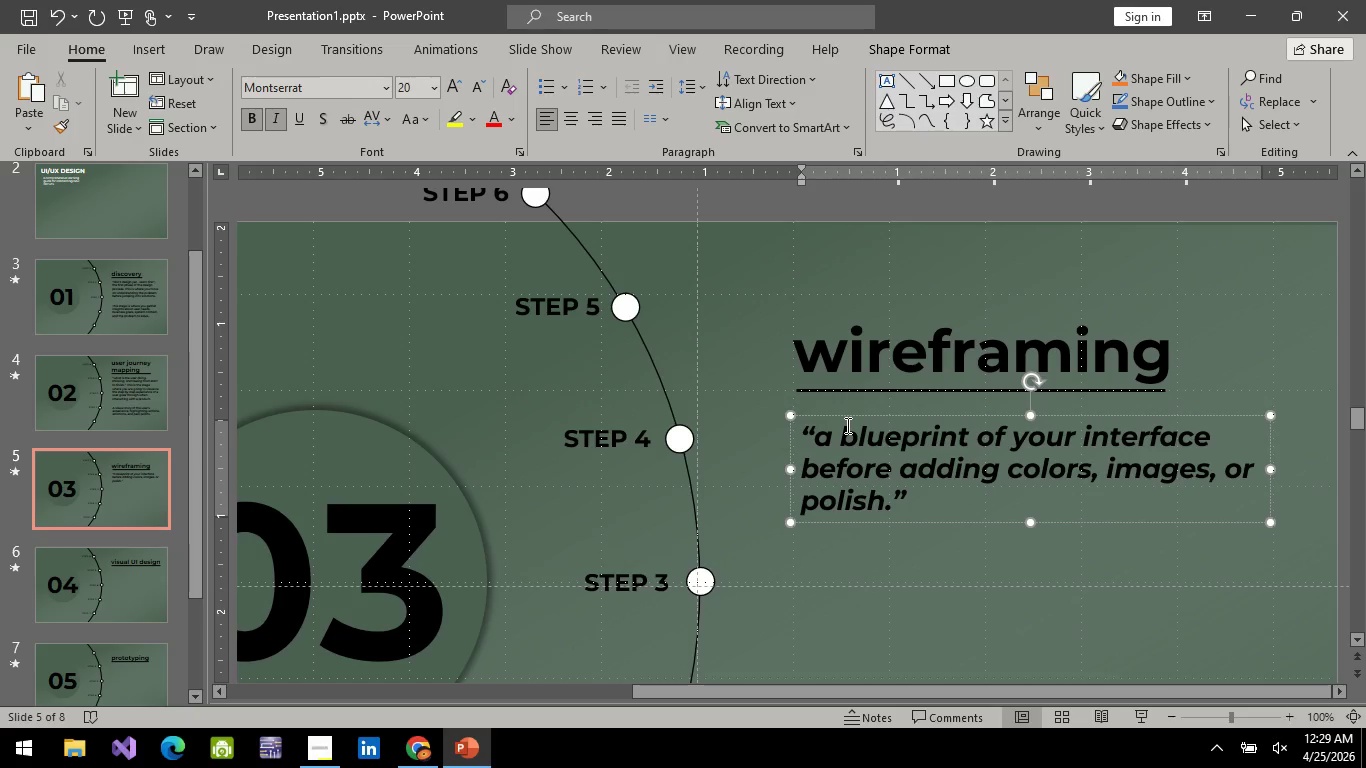 
key(CapsLock)
 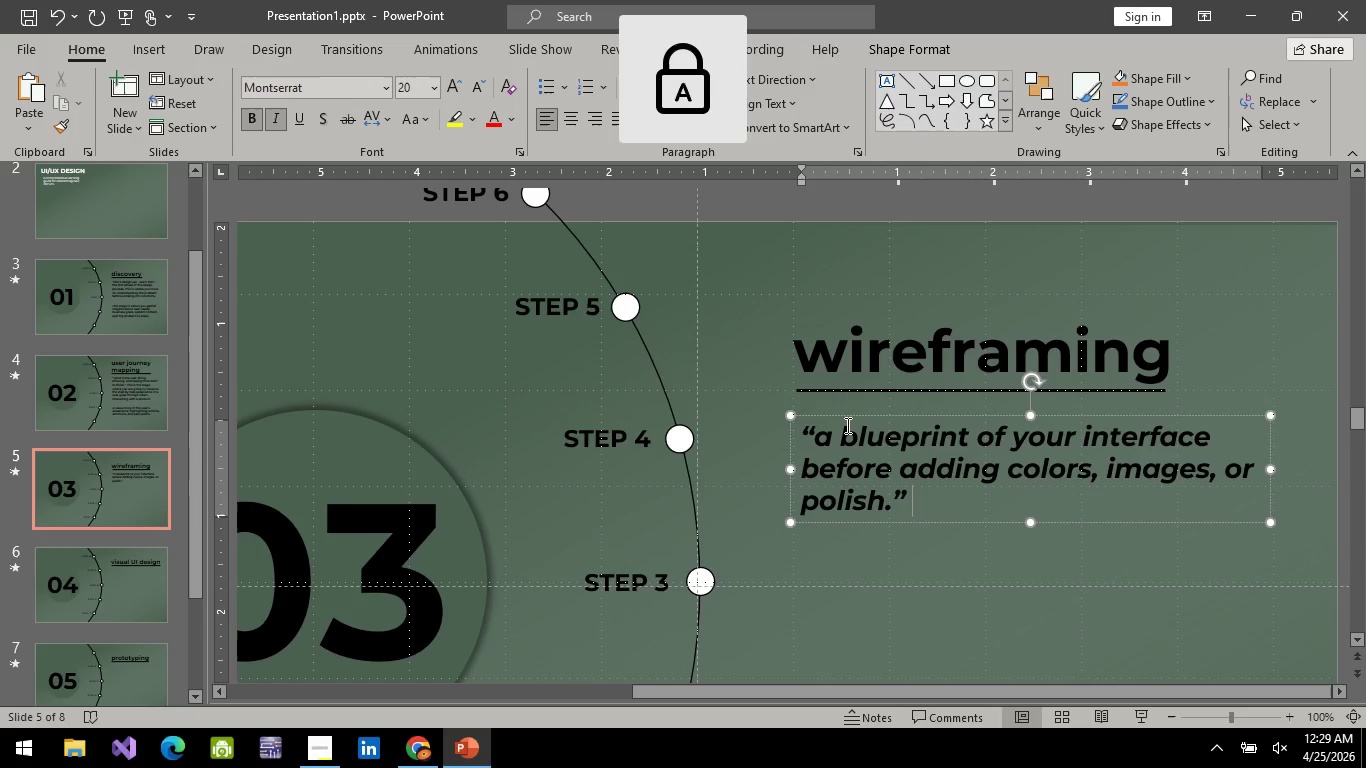 
key(Control+I)
 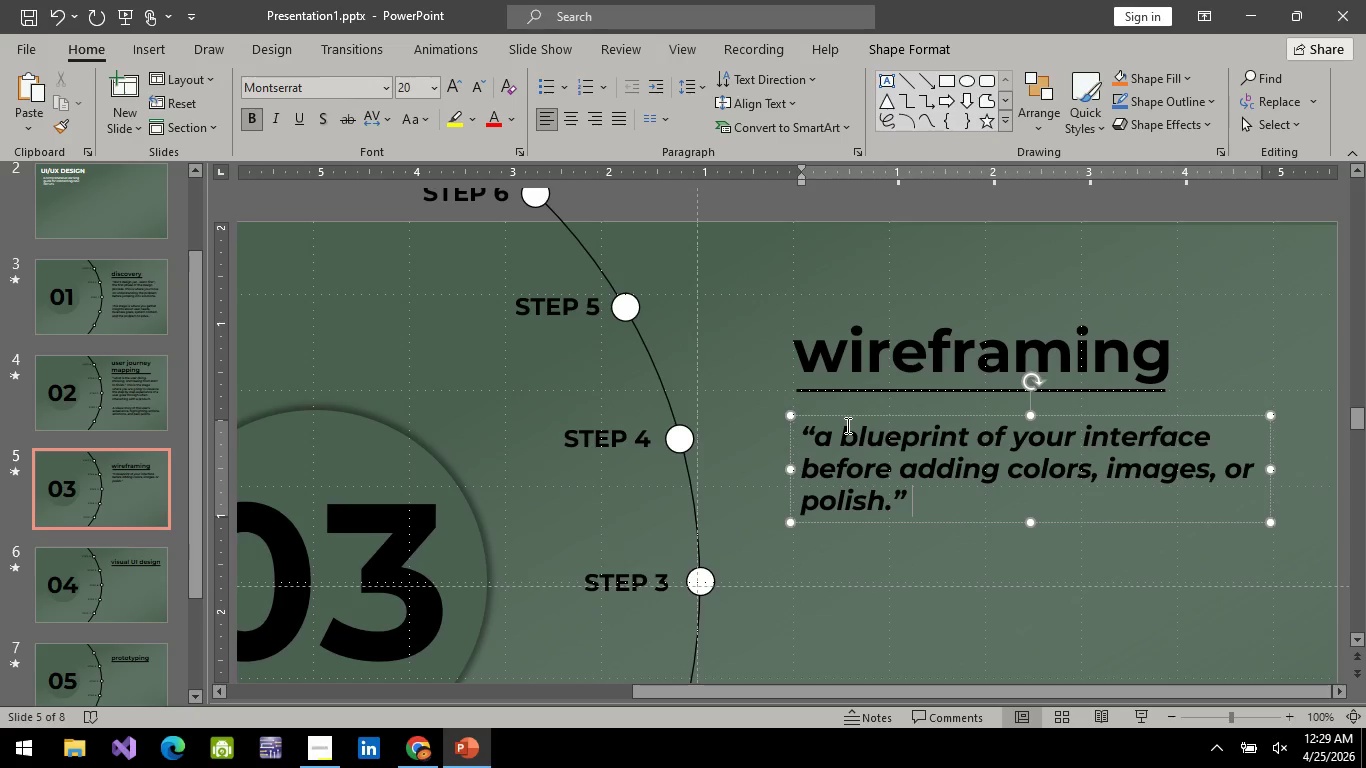 
type(It t)
key(Backspace)
type(is ht)
key(Backspace)
key(Backspace)
type(the process)
 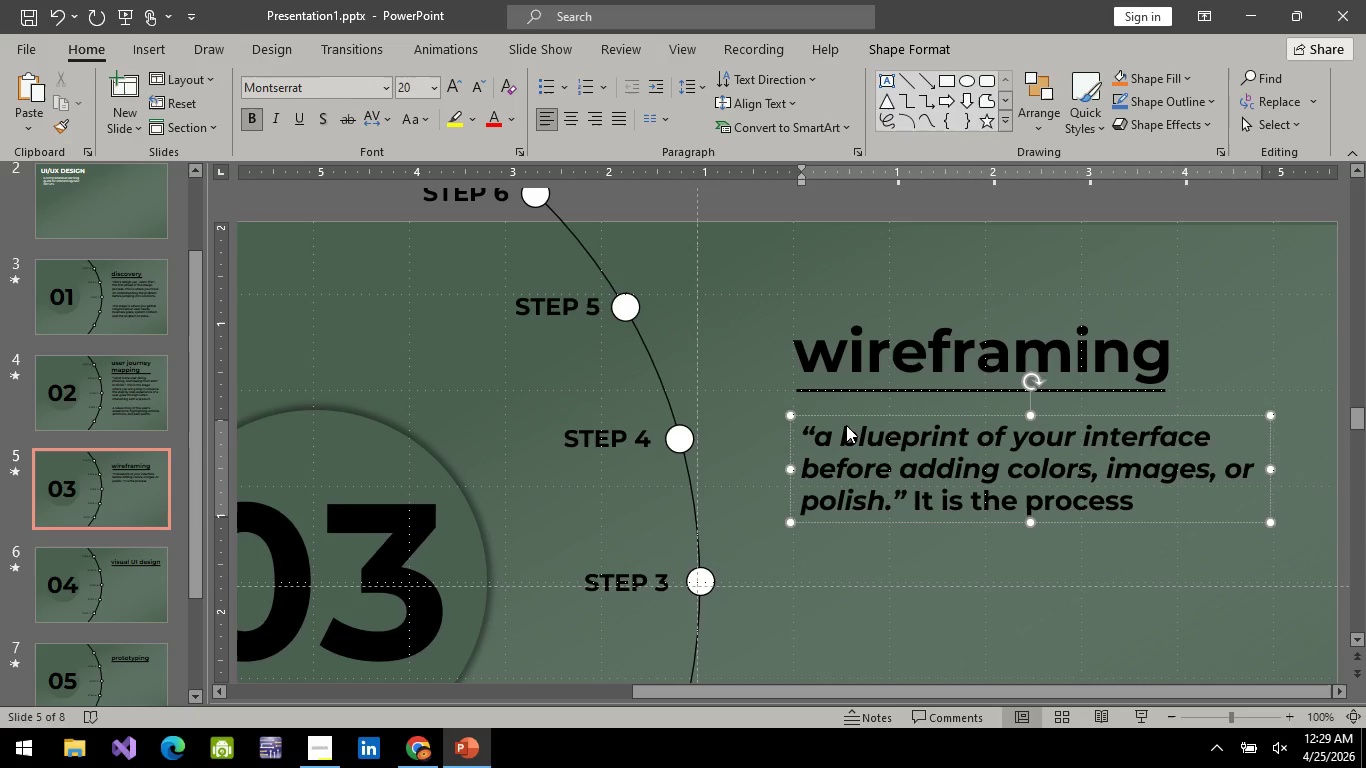 
wait(6.16)
 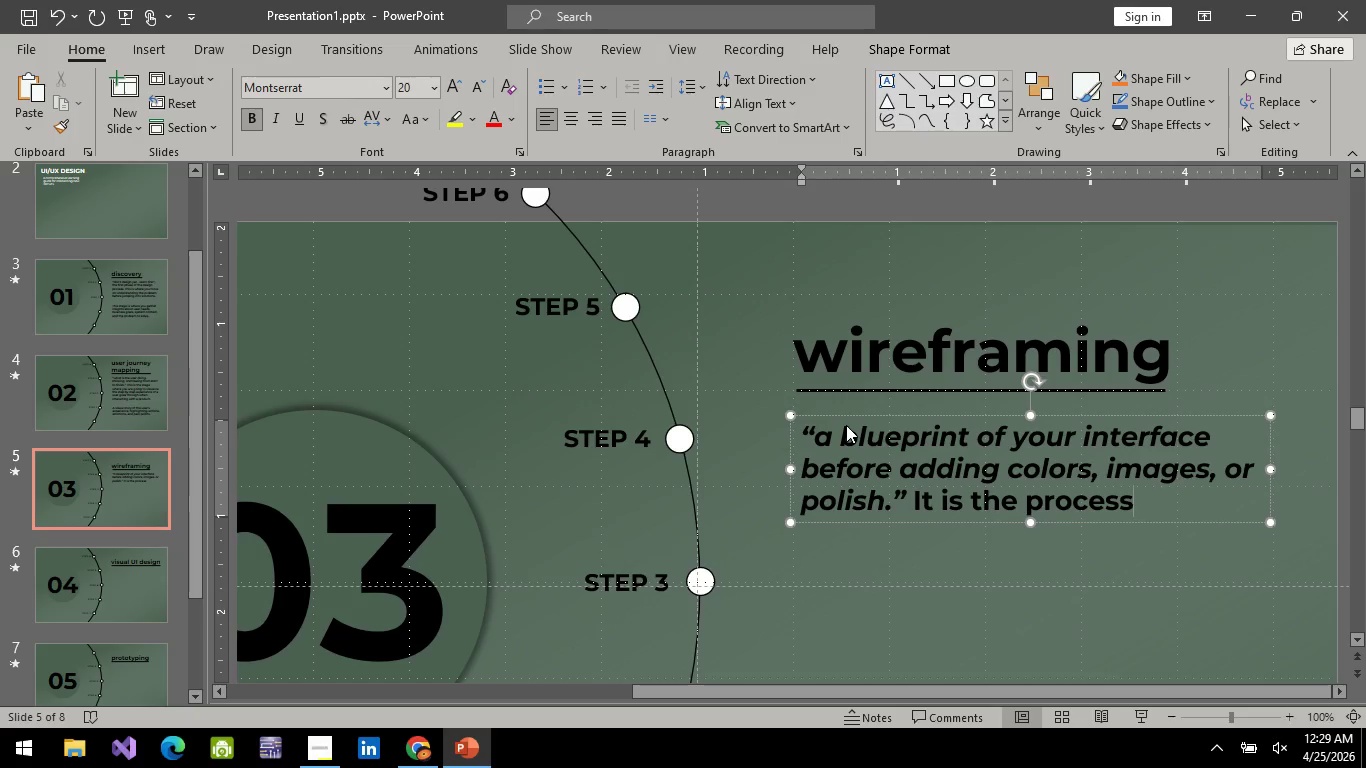 
type(of )
key(Backspace)
key(Backspace)
key(Backspace)
type( of creating a basic )
 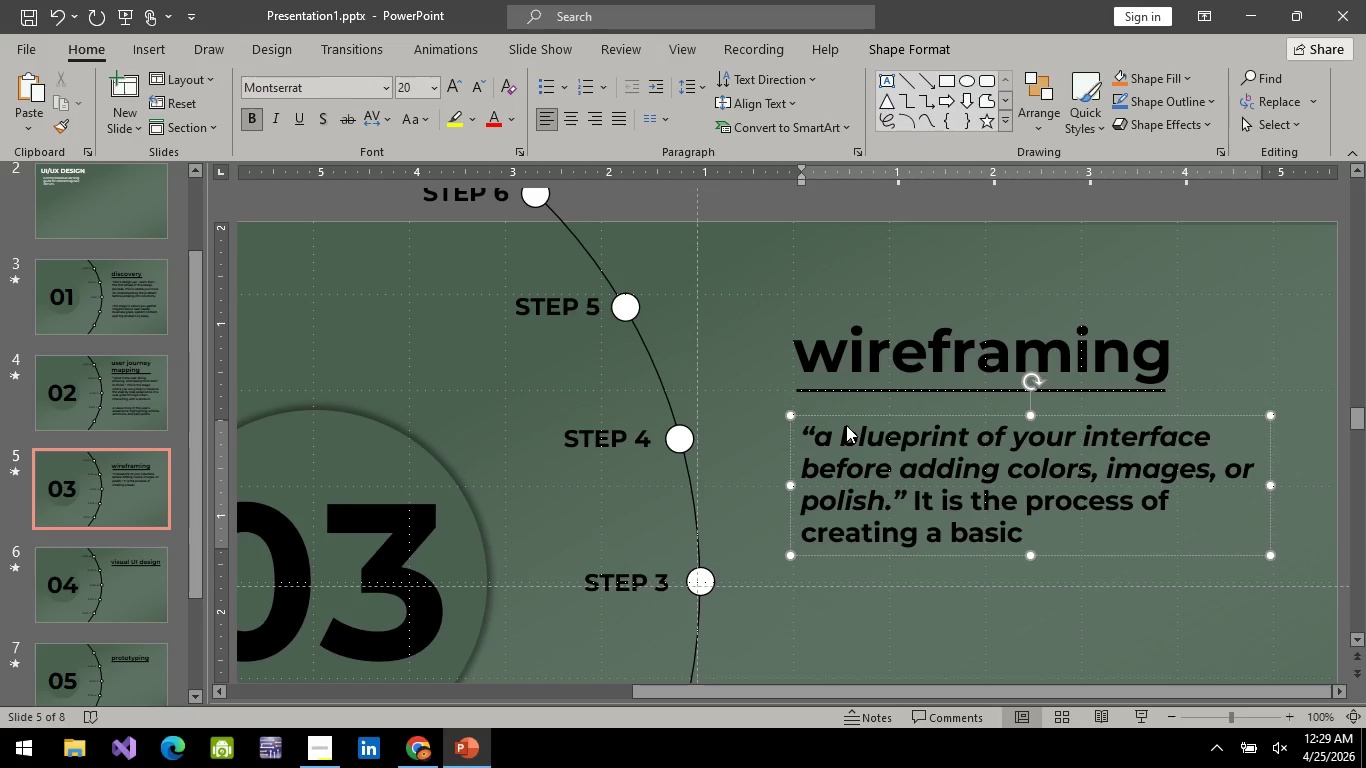 
wait(5.05)
 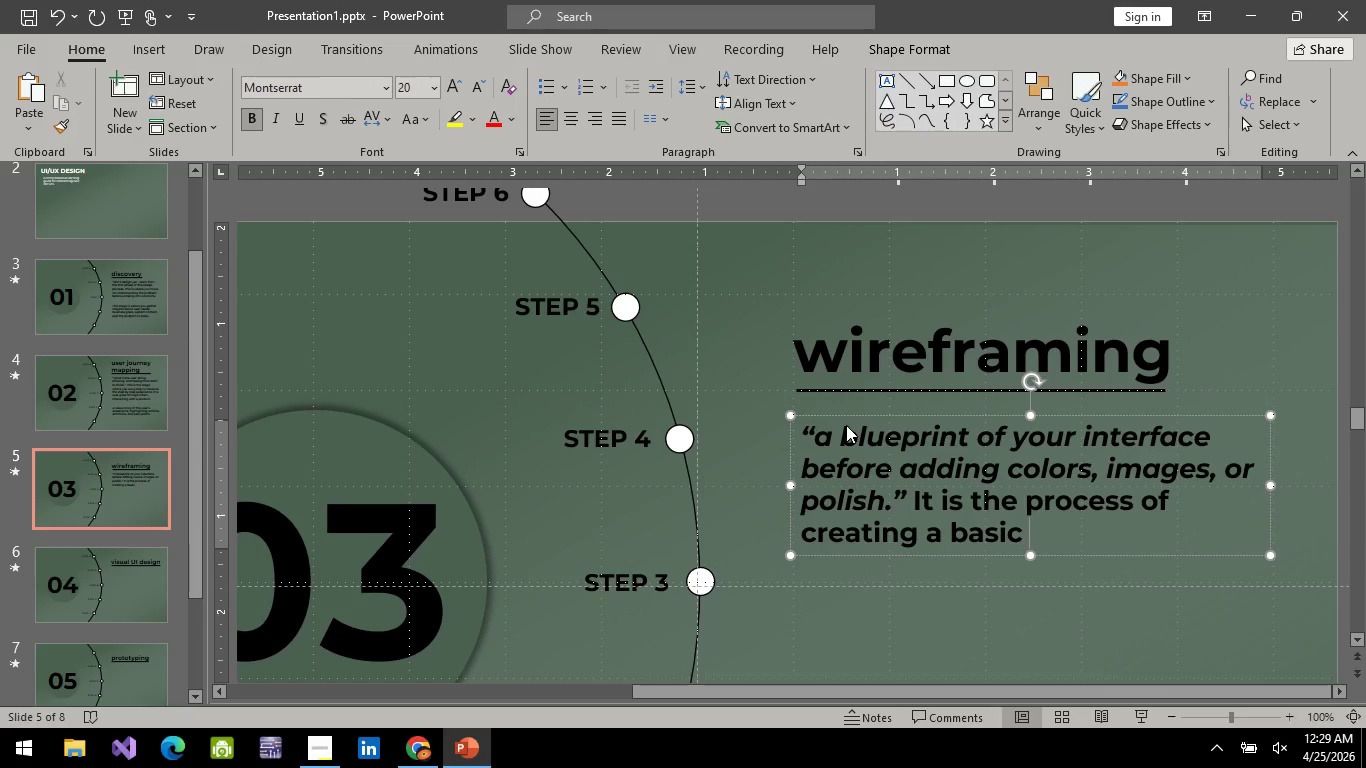 
type(visual layout of a page )
 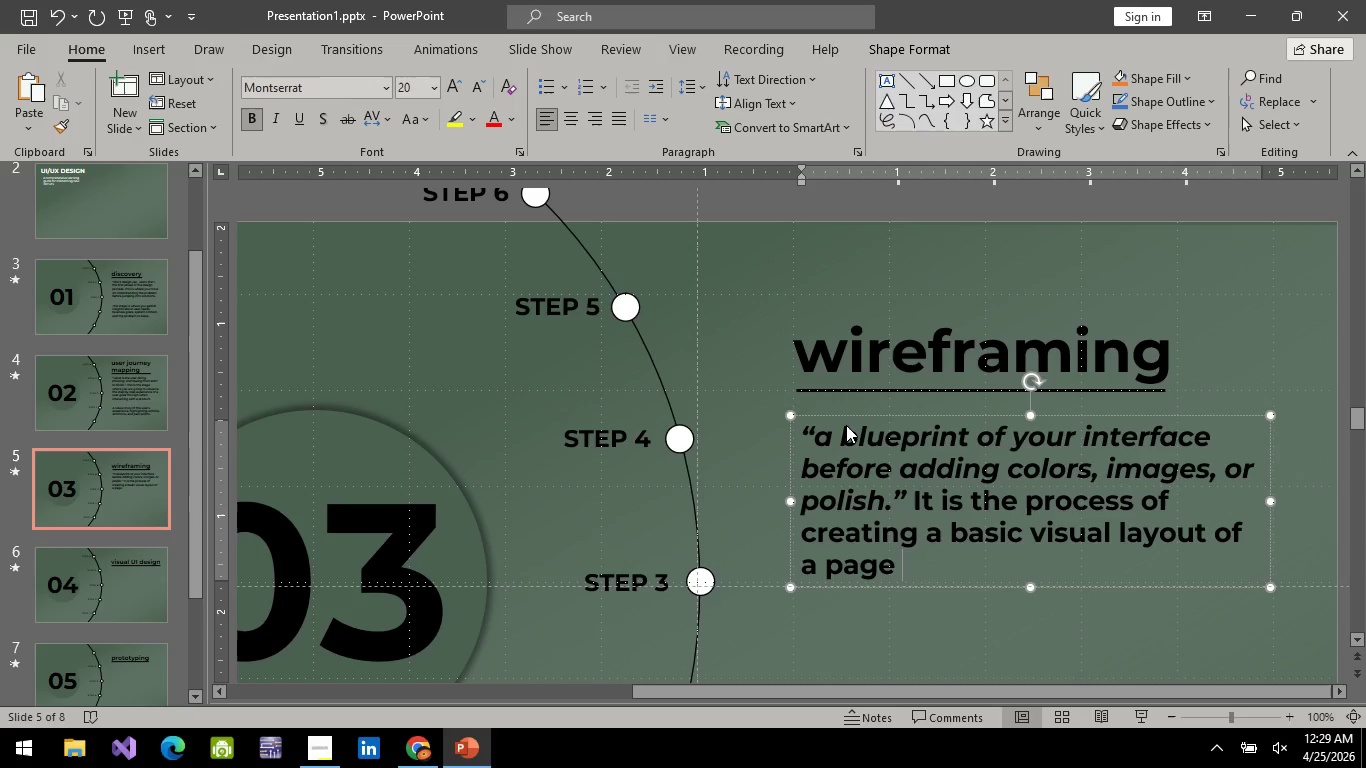 
wait(6.78)
 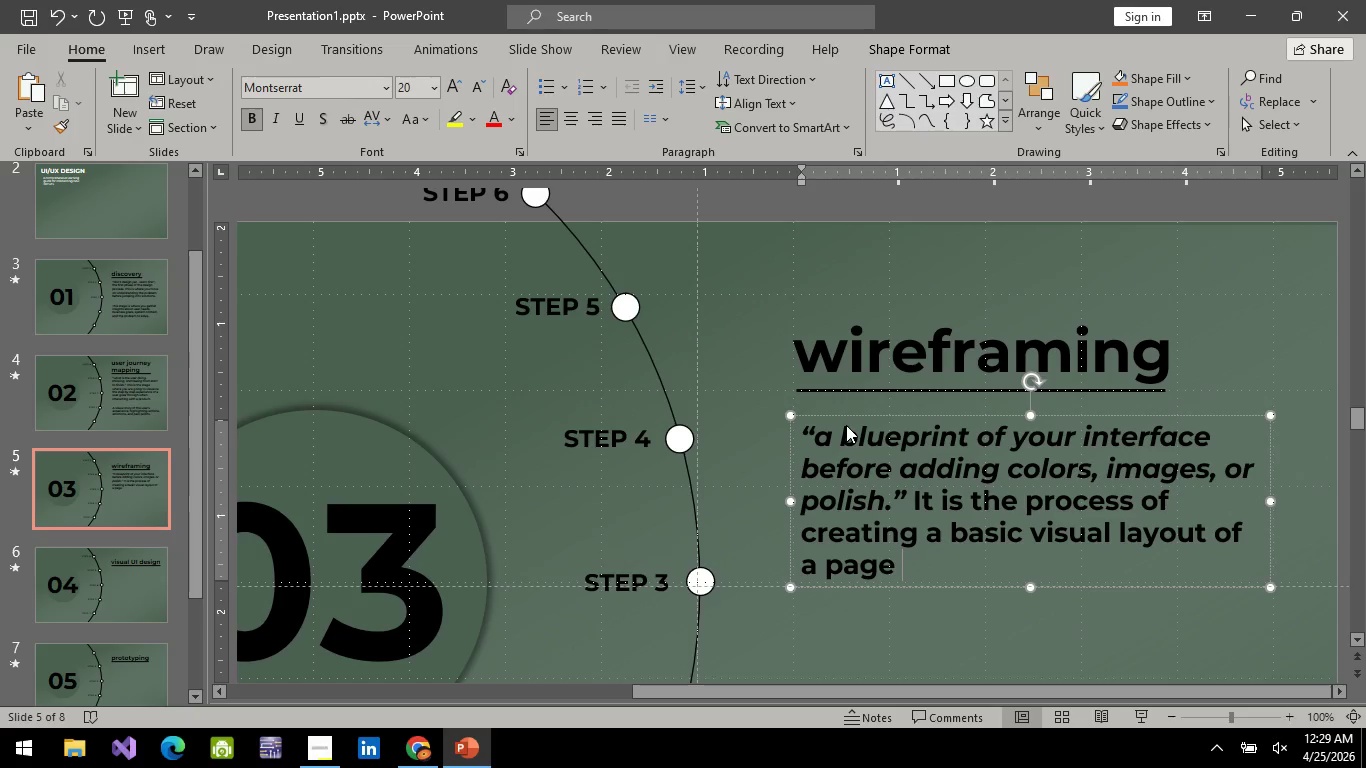 
type(or screen-- )
key(Backspace)
 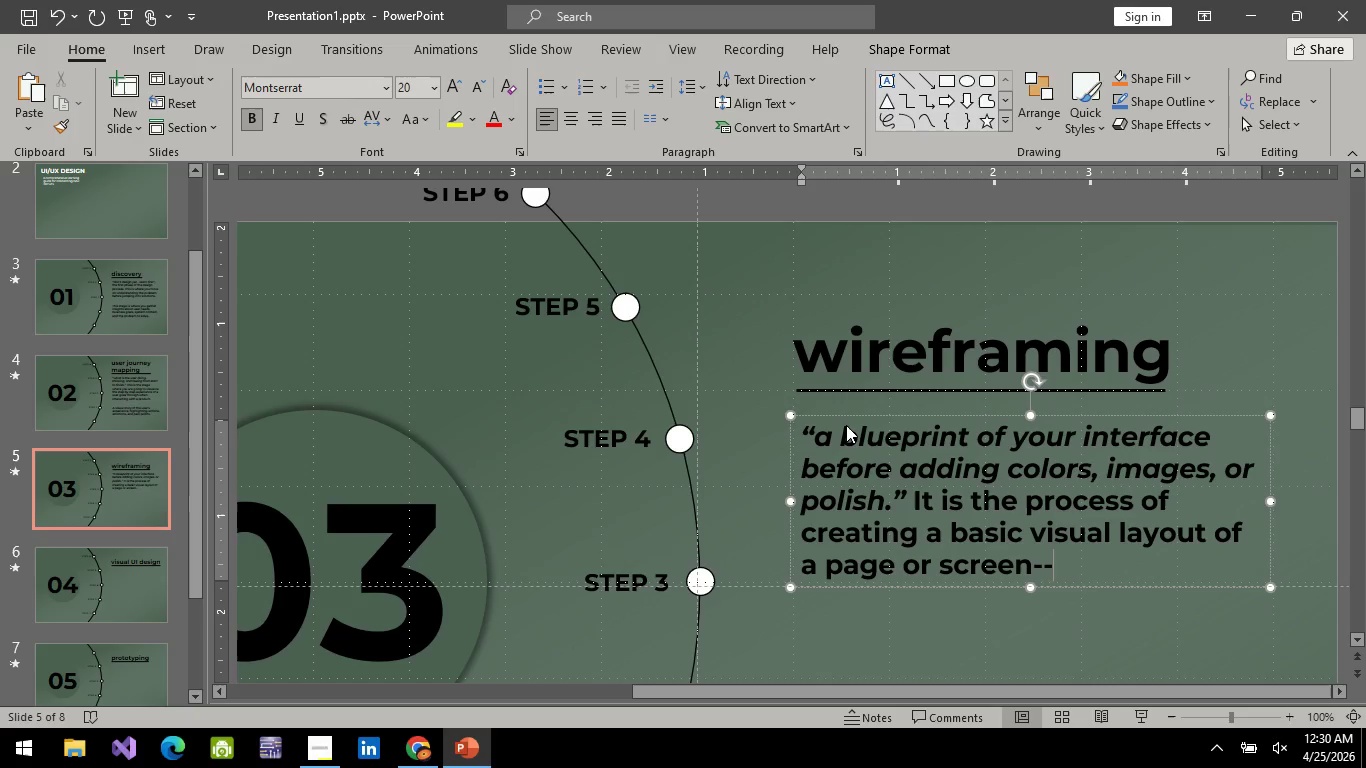 
wait(5.98)
 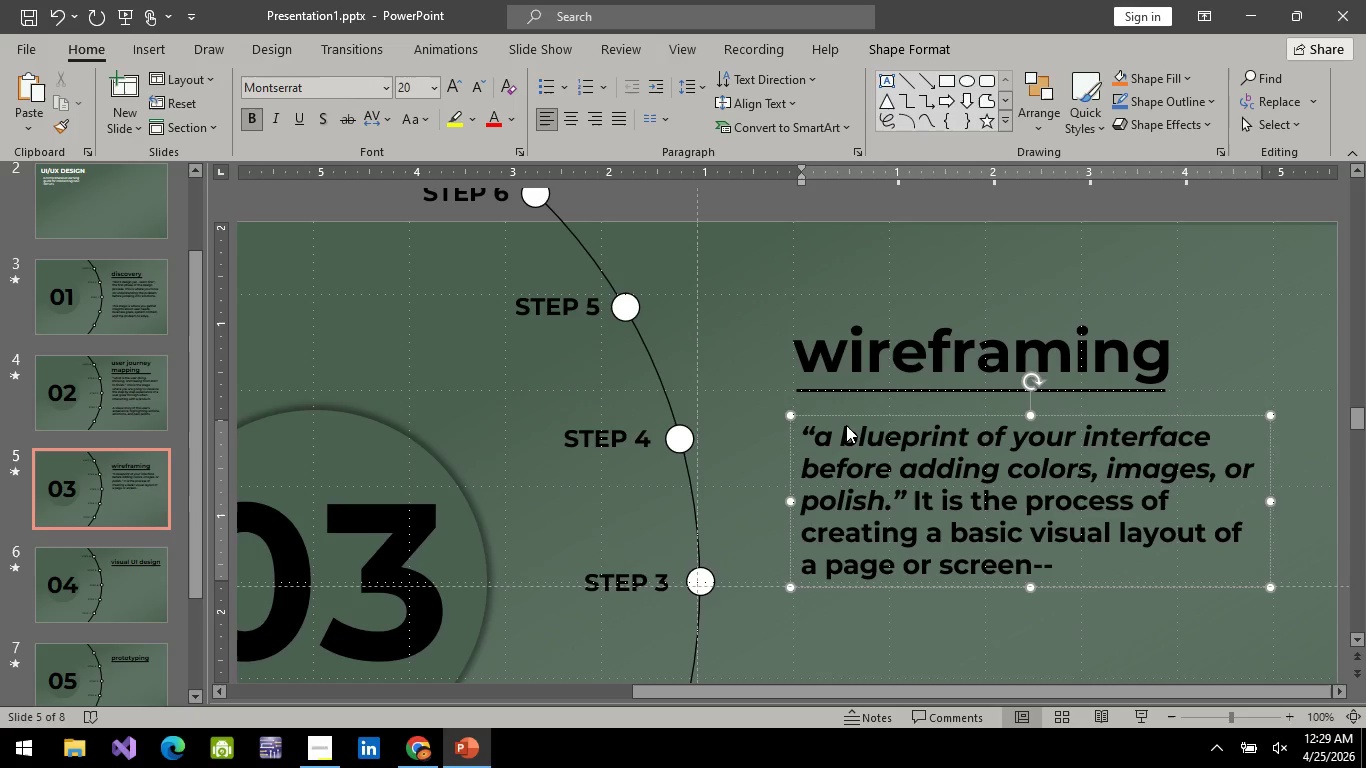 
key(Backspace)
 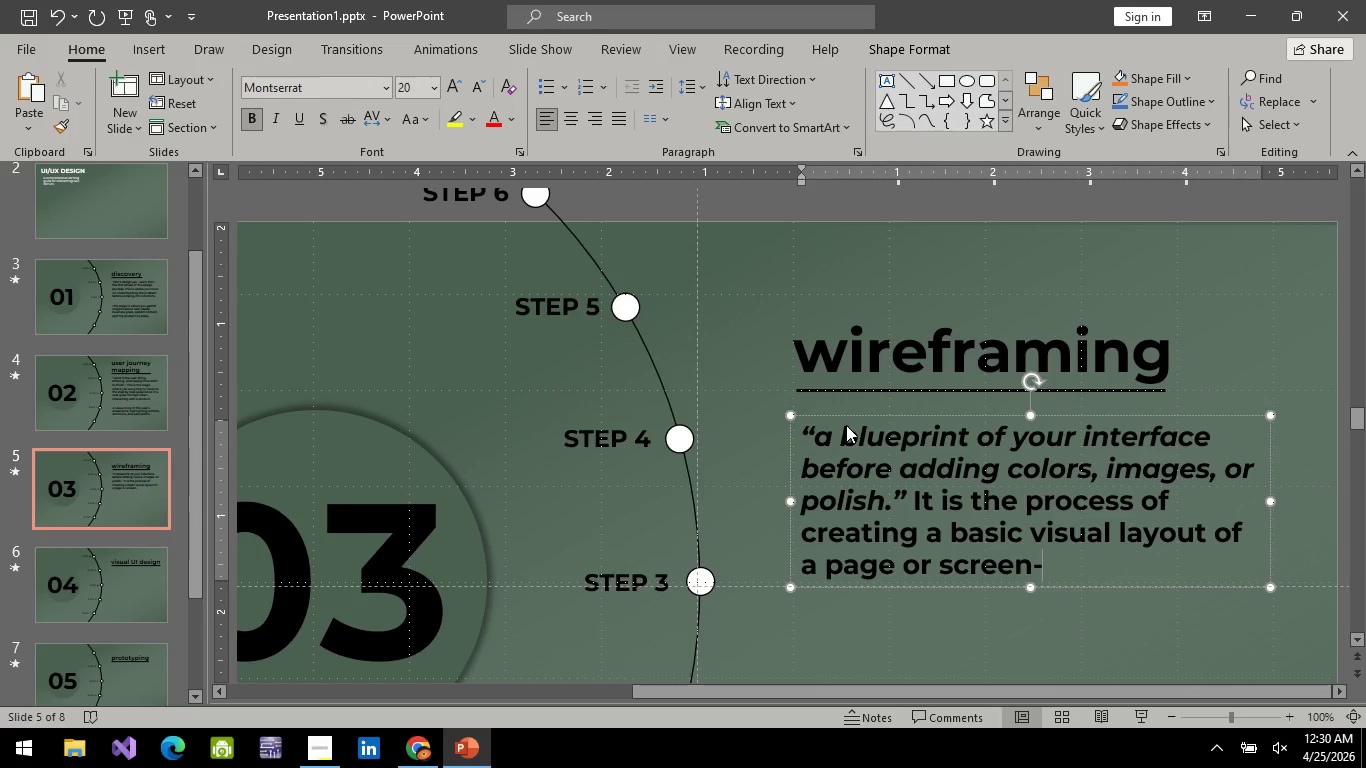 
key(Backspace)
 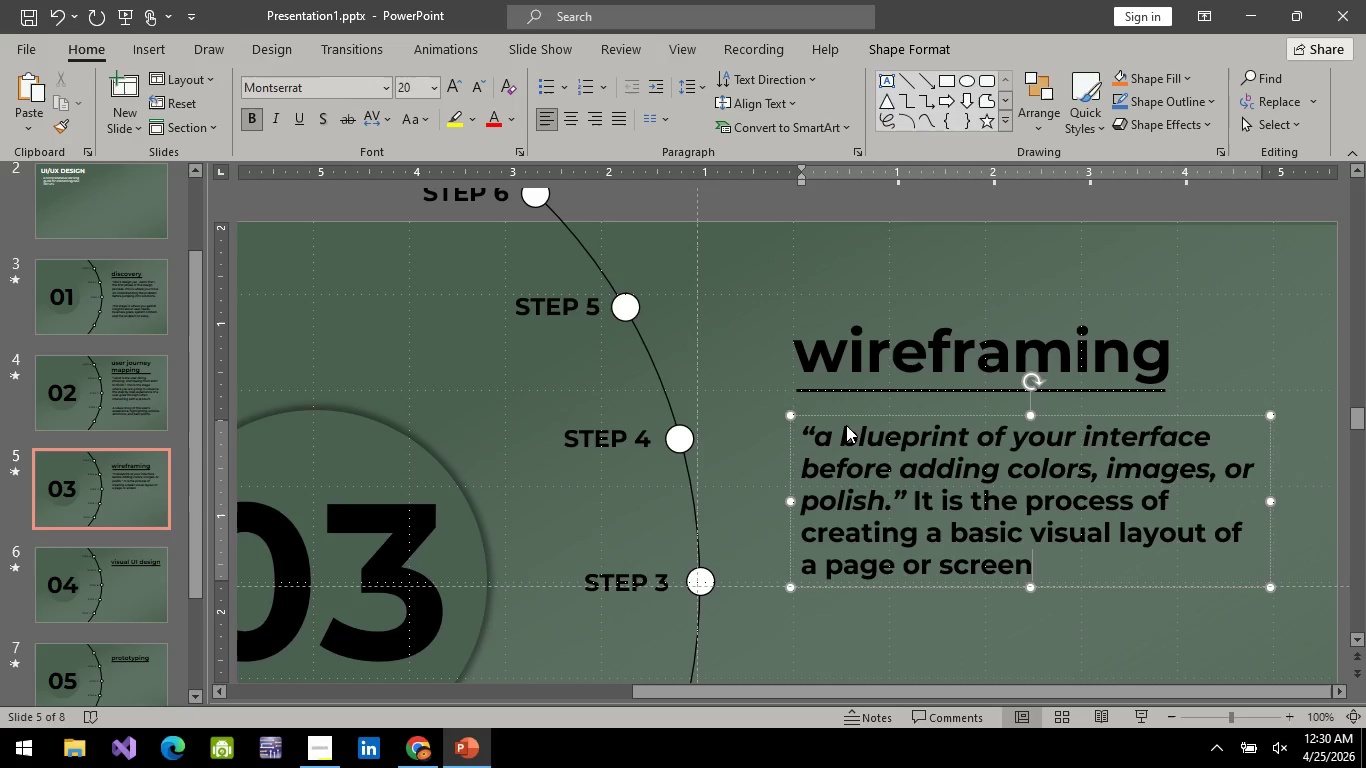 
key(Comma)
 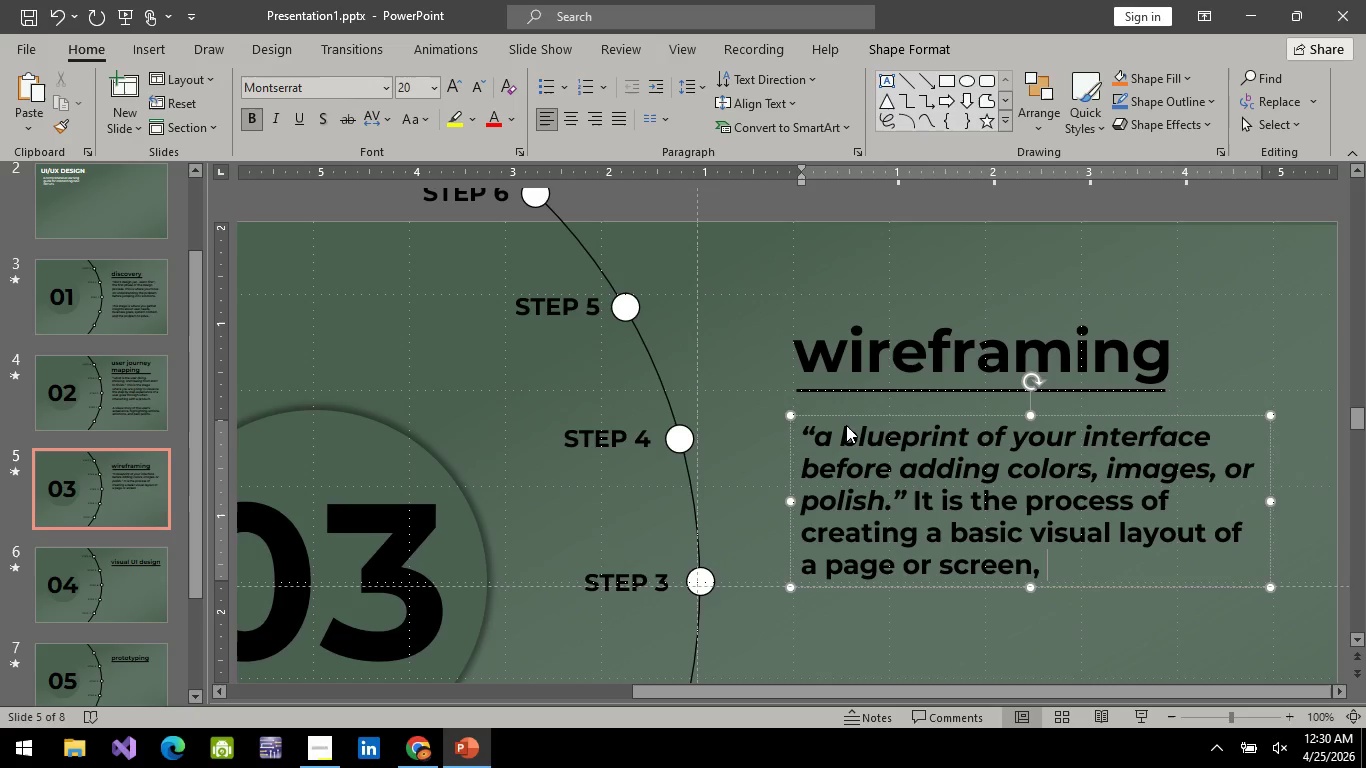 
key(Space)
 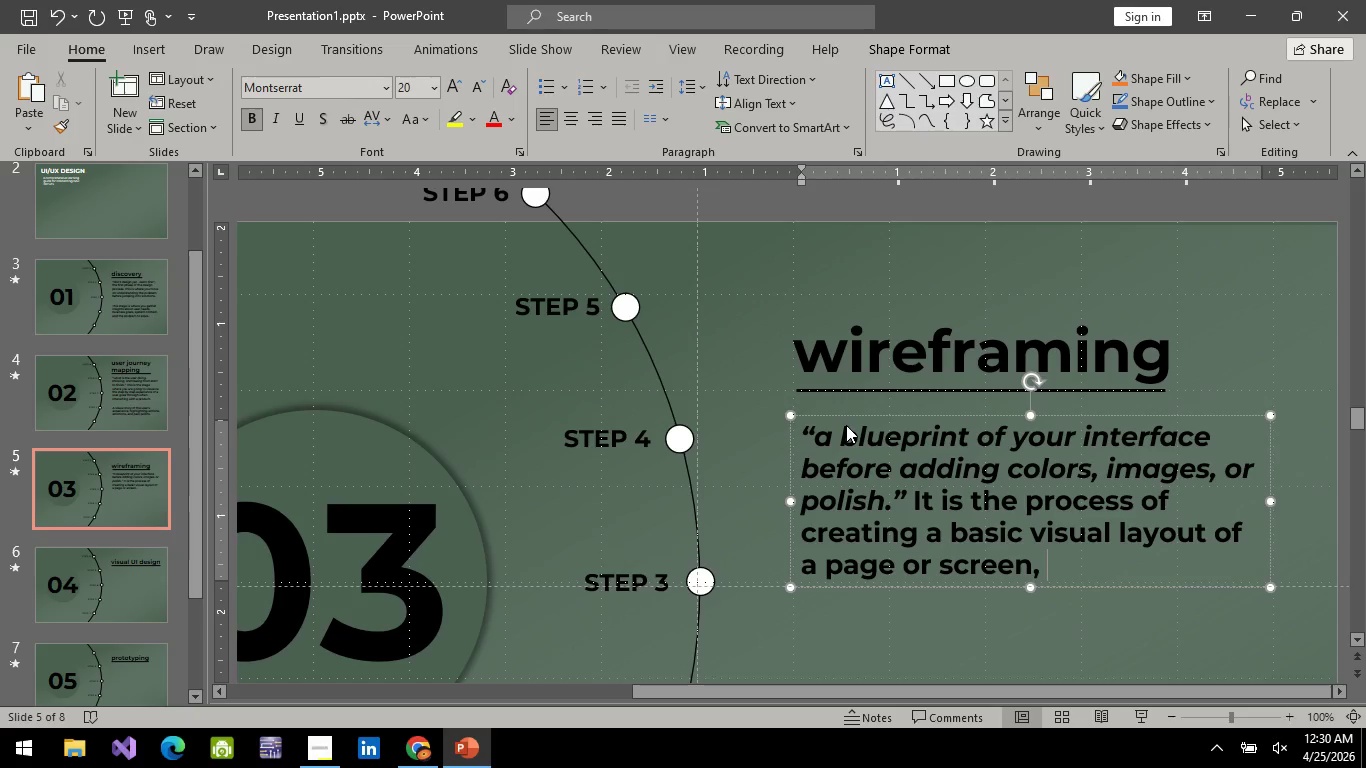 
key(Backspace)
 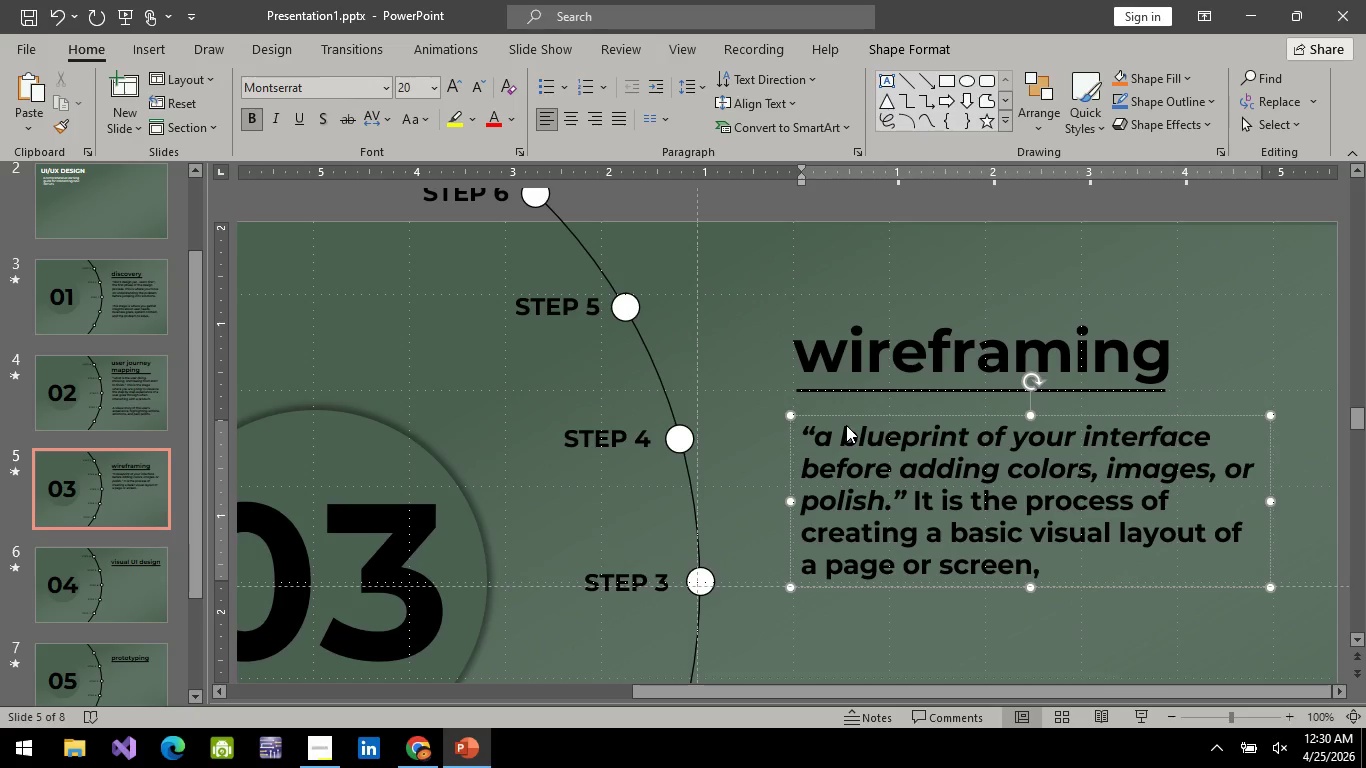 
key(Backspace)
type( while focusing on structure )
key(Backspace)
type(, not styul)
key(Backspace)
key(Backspace)
key(Backspace)
type(yle, )
key(Backspace)
key(Backspace)
type(.)
 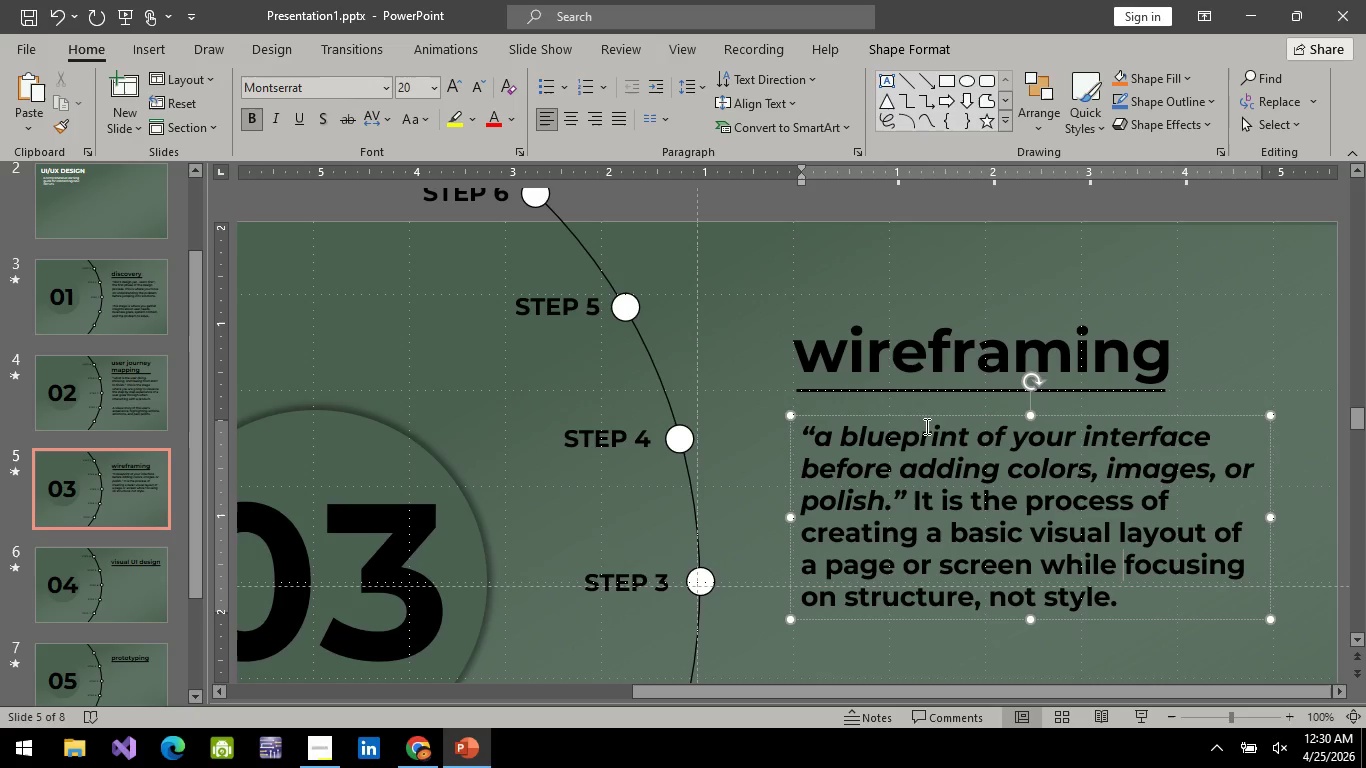 
hold_key(key=ControlLeft, duration=0.38)
scroll: coordinate [1025, 437], scroll_direction: down, amount: 2.0
 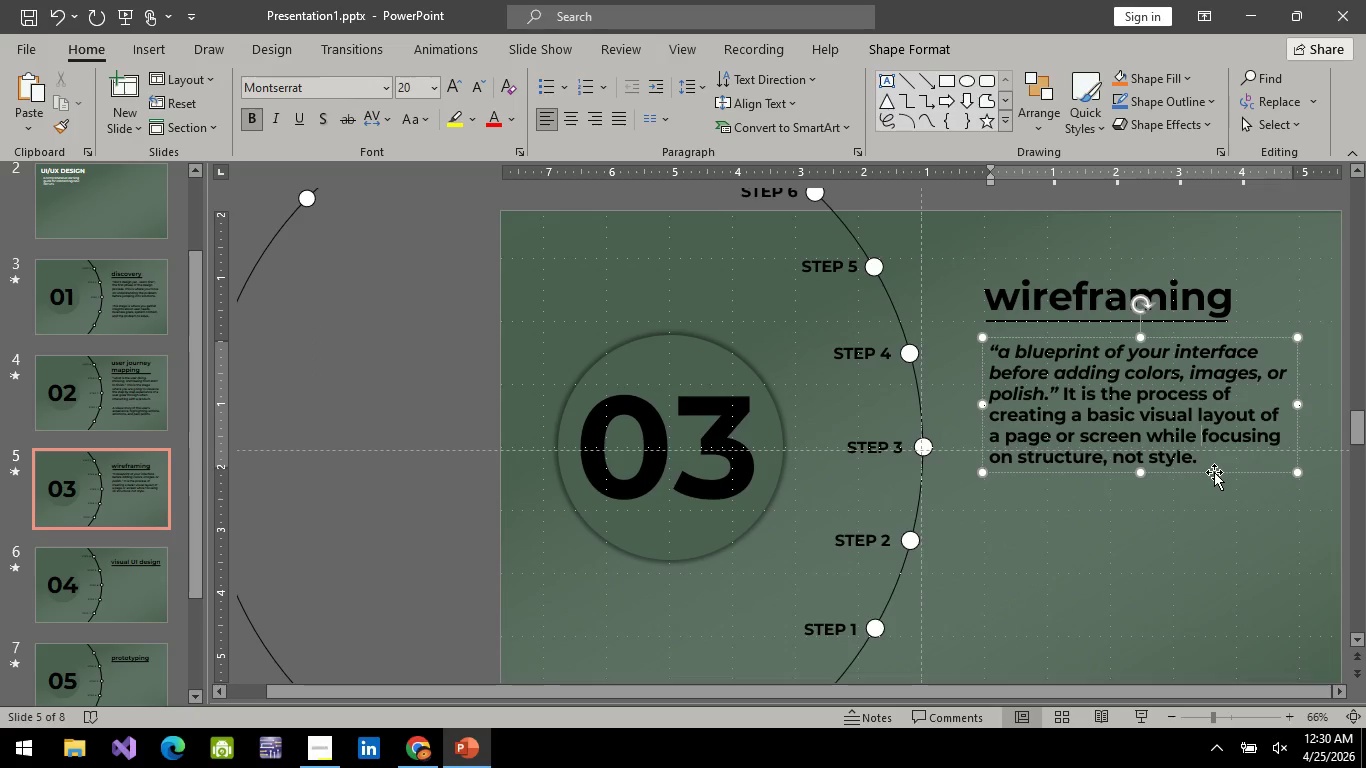 
left_click([1214, 472])
 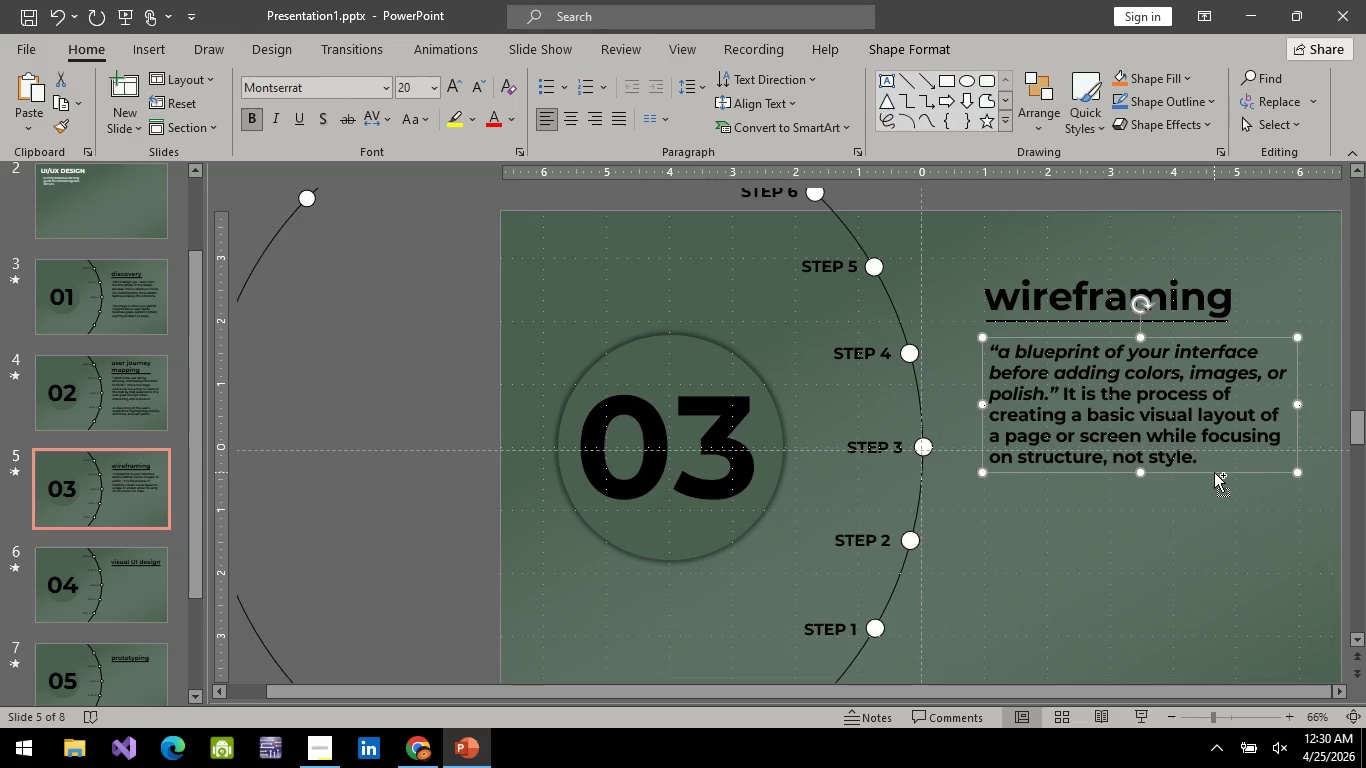 
key(Control+C)
 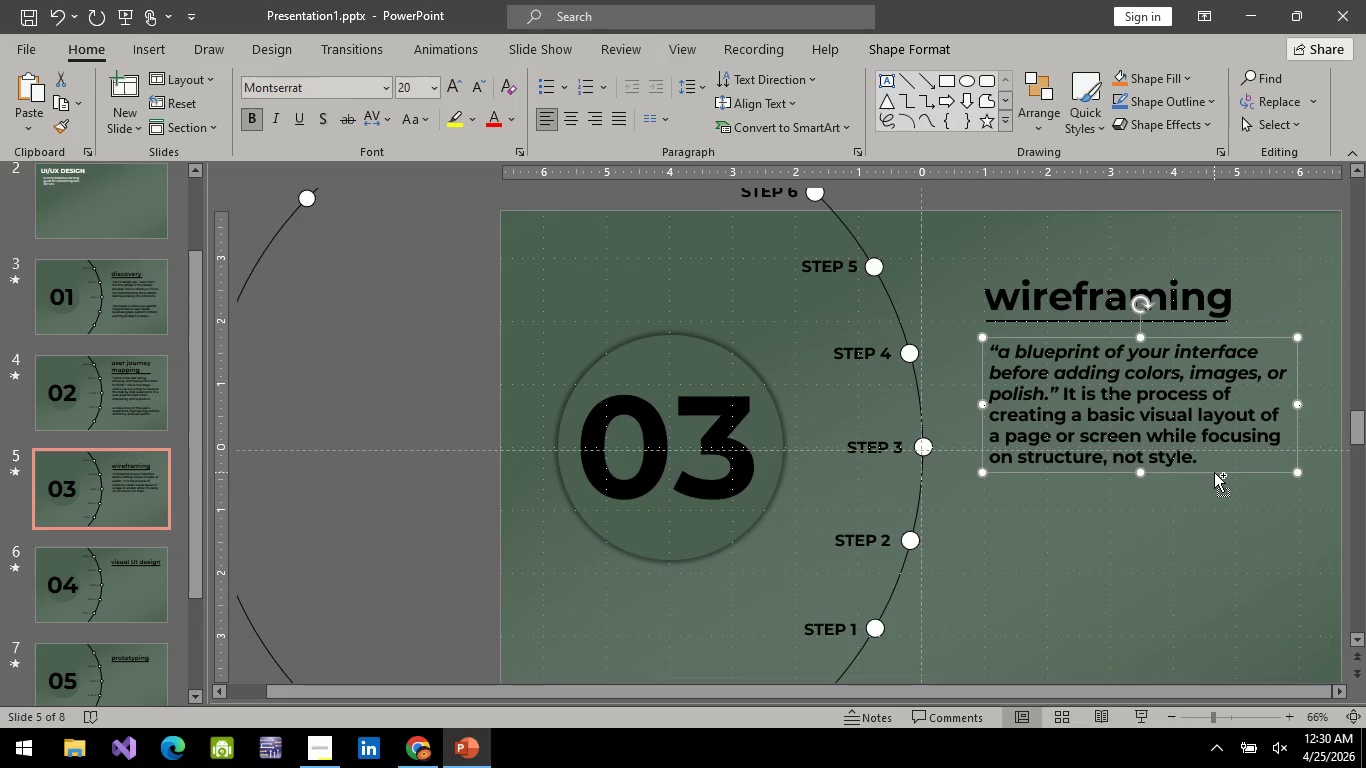 
key(Control+V)
 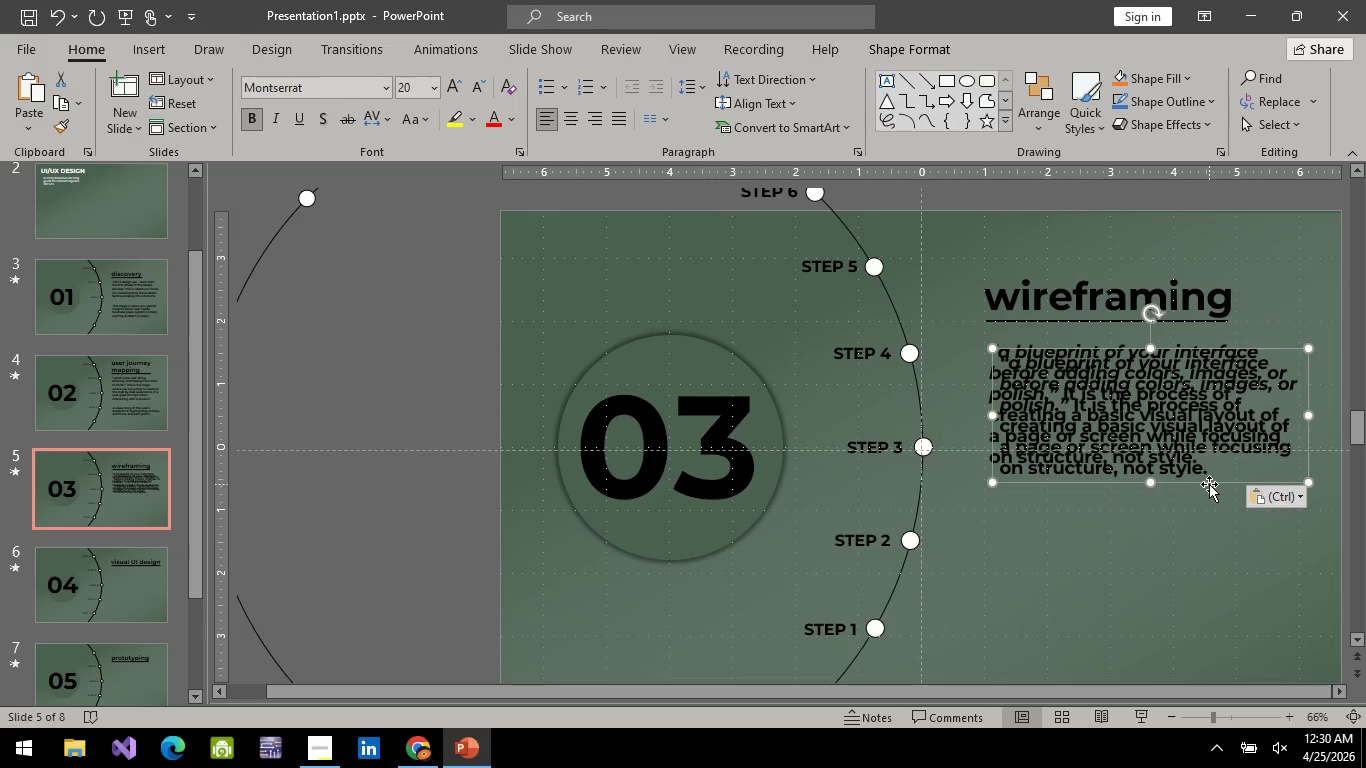 
left_click_drag(start_coordinate=[1209, 484], to_coordinate=[1199, 626])
 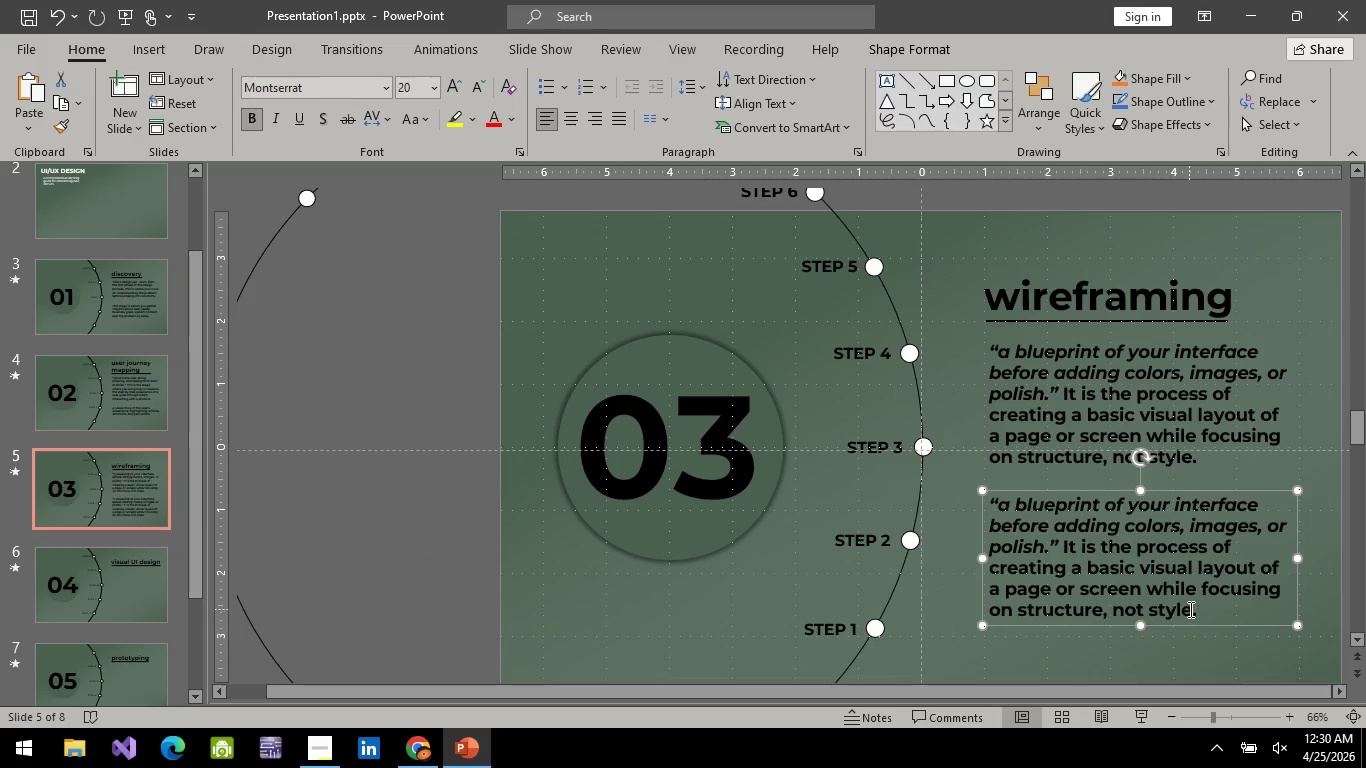 
left_click([1189, 609])
 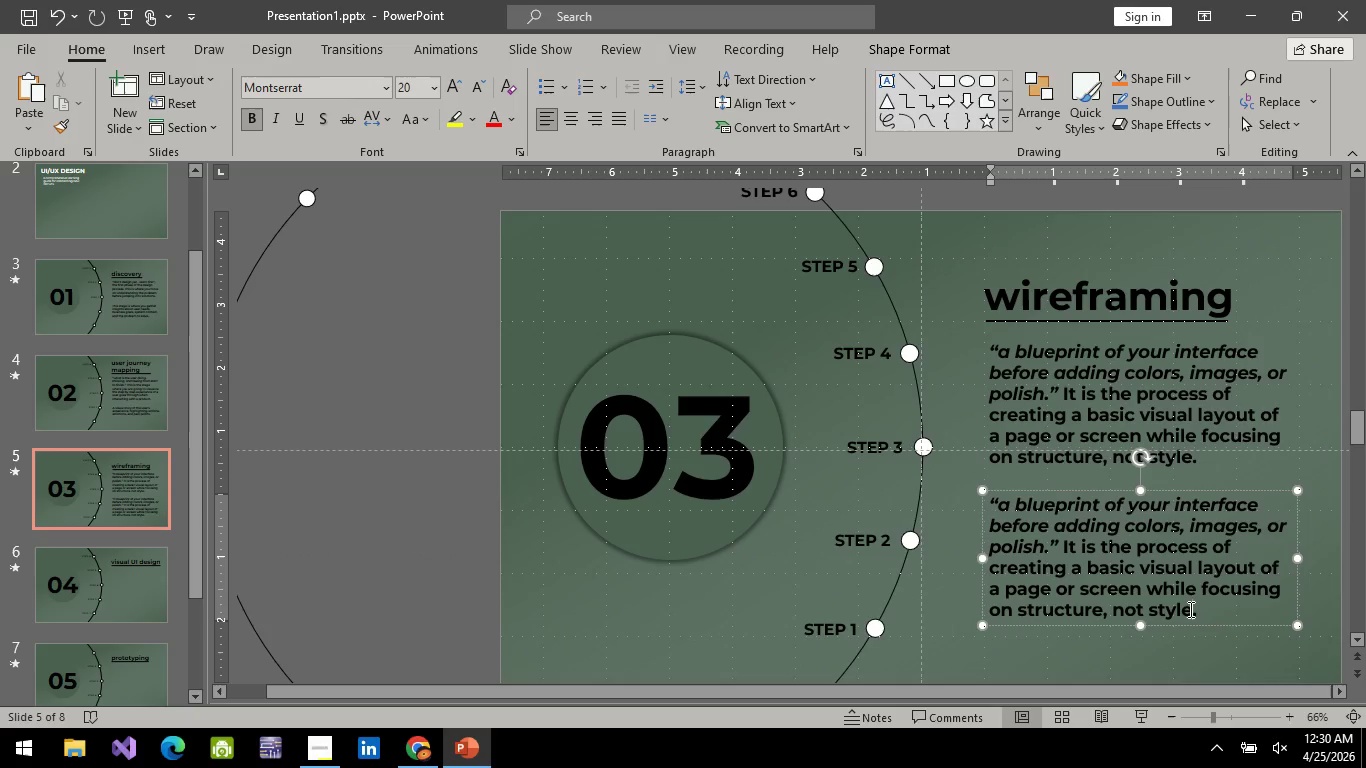 
key(Control+A)
 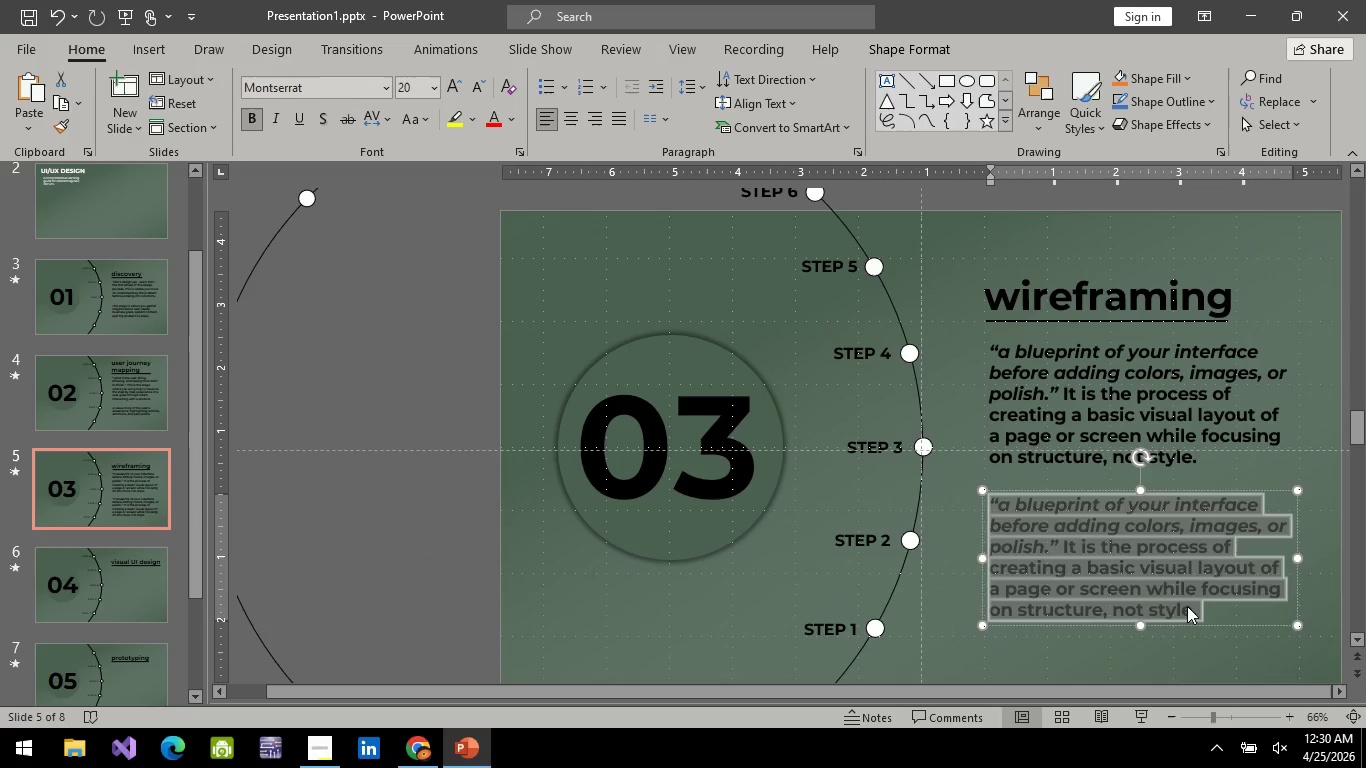 
key(Backspace)
 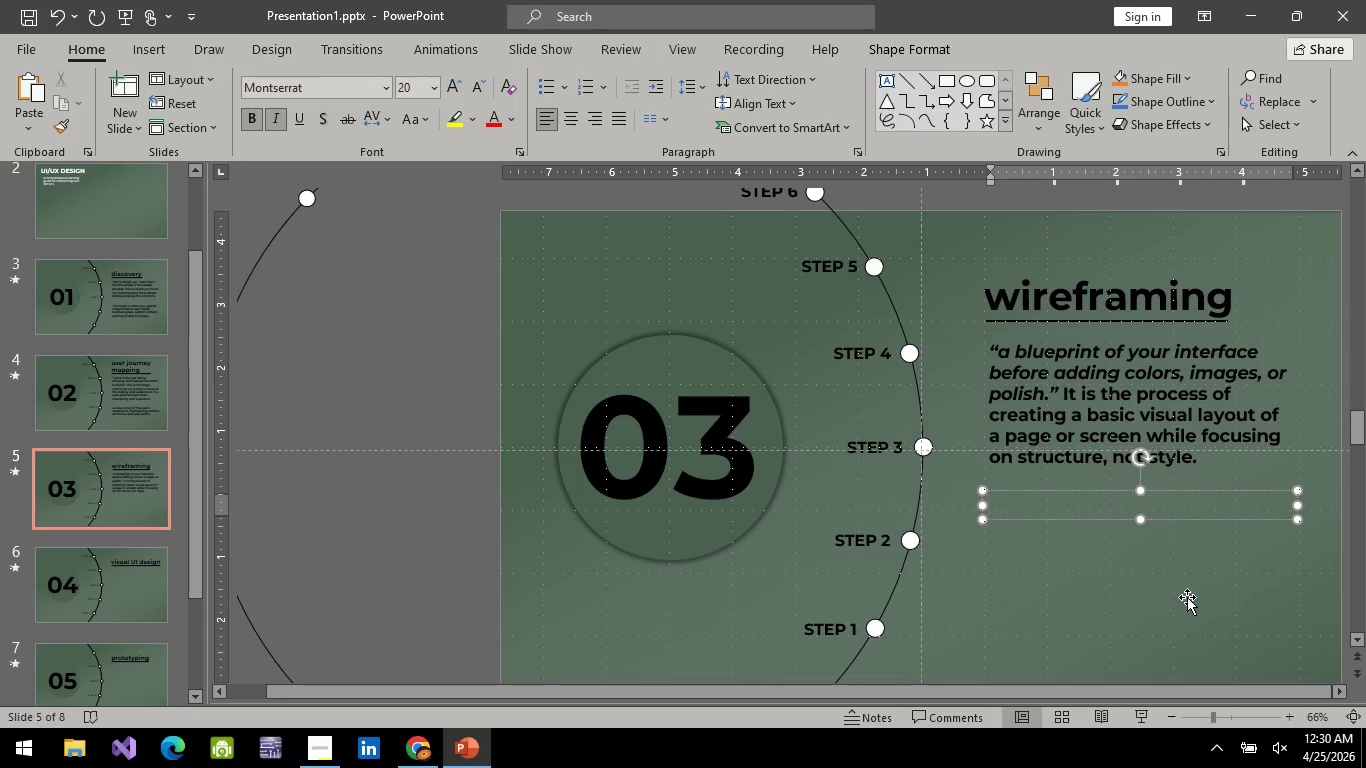 
wait(12.45)
 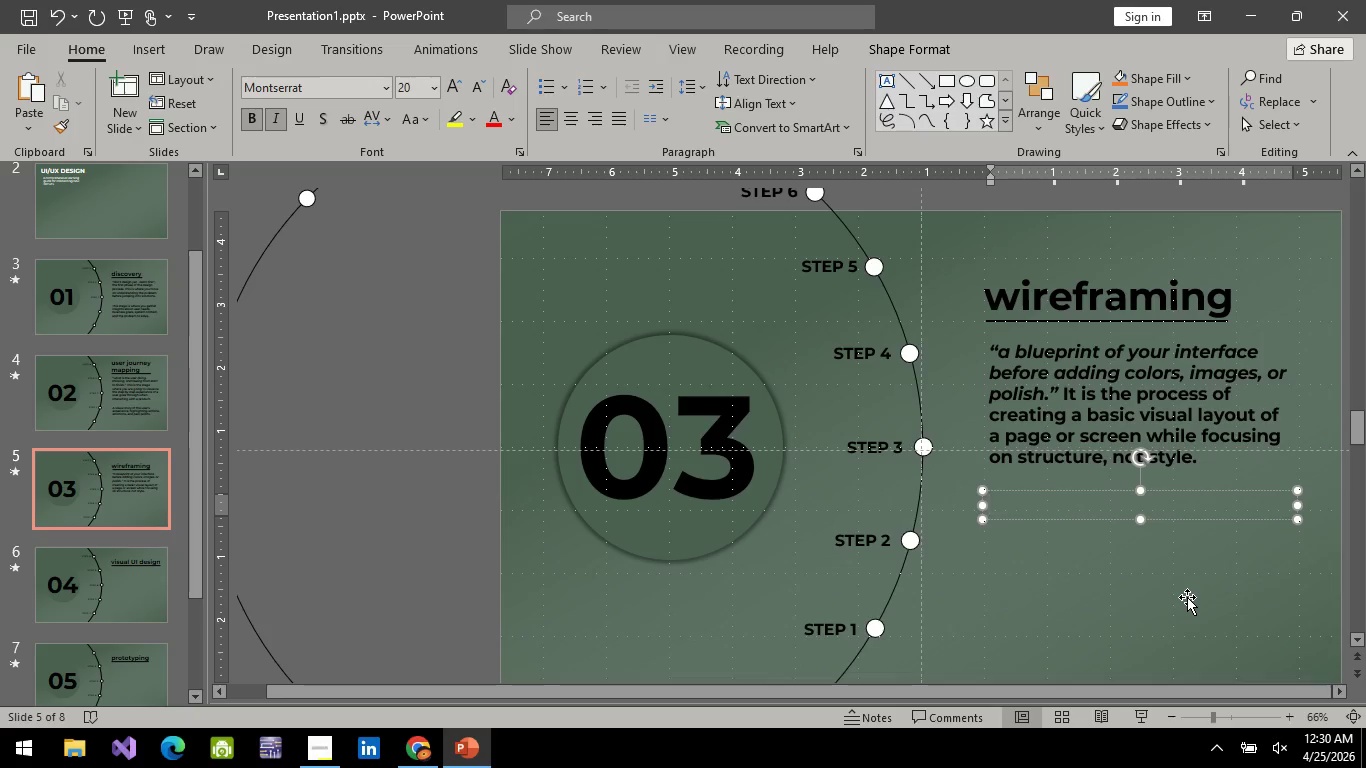 
type(t)
key(Backspace)
type(i)
key(Backspace)
type(It focuses )
 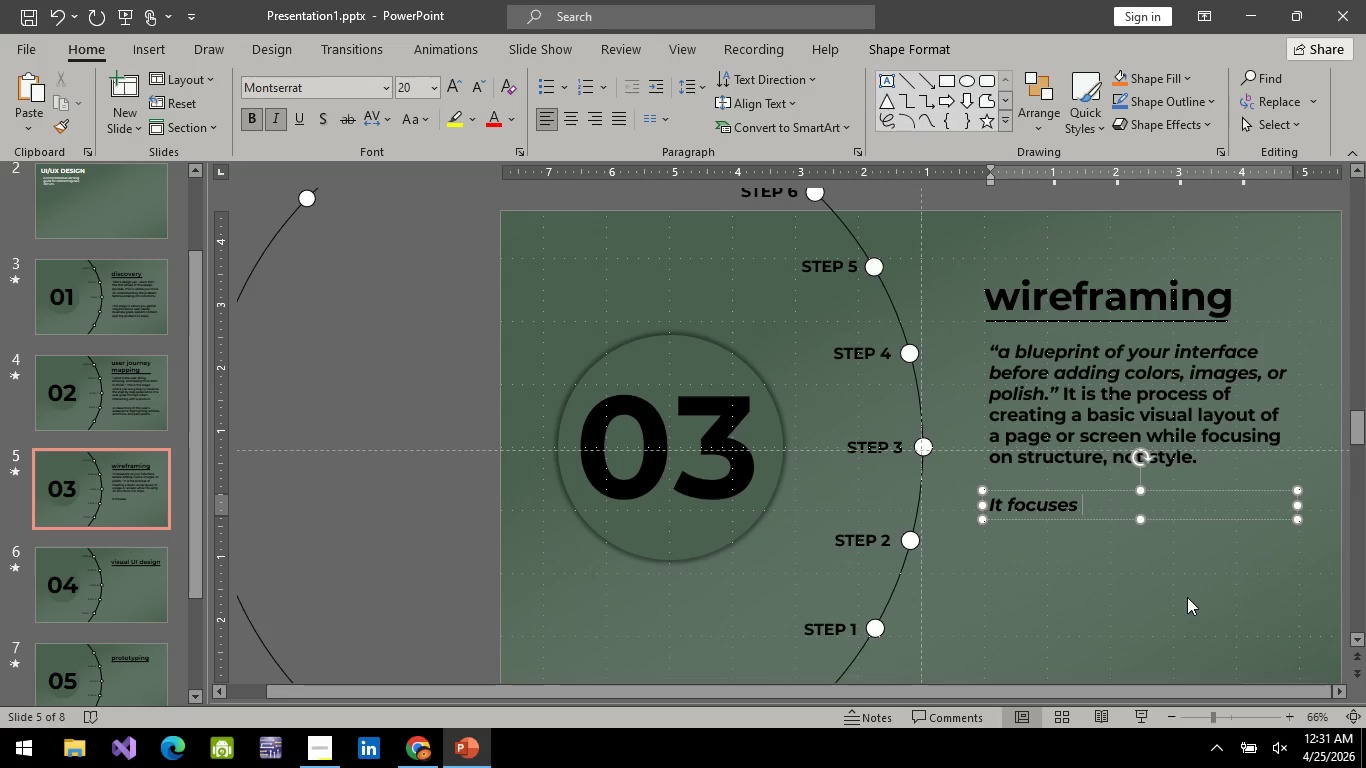 
type(on usabilit first )
 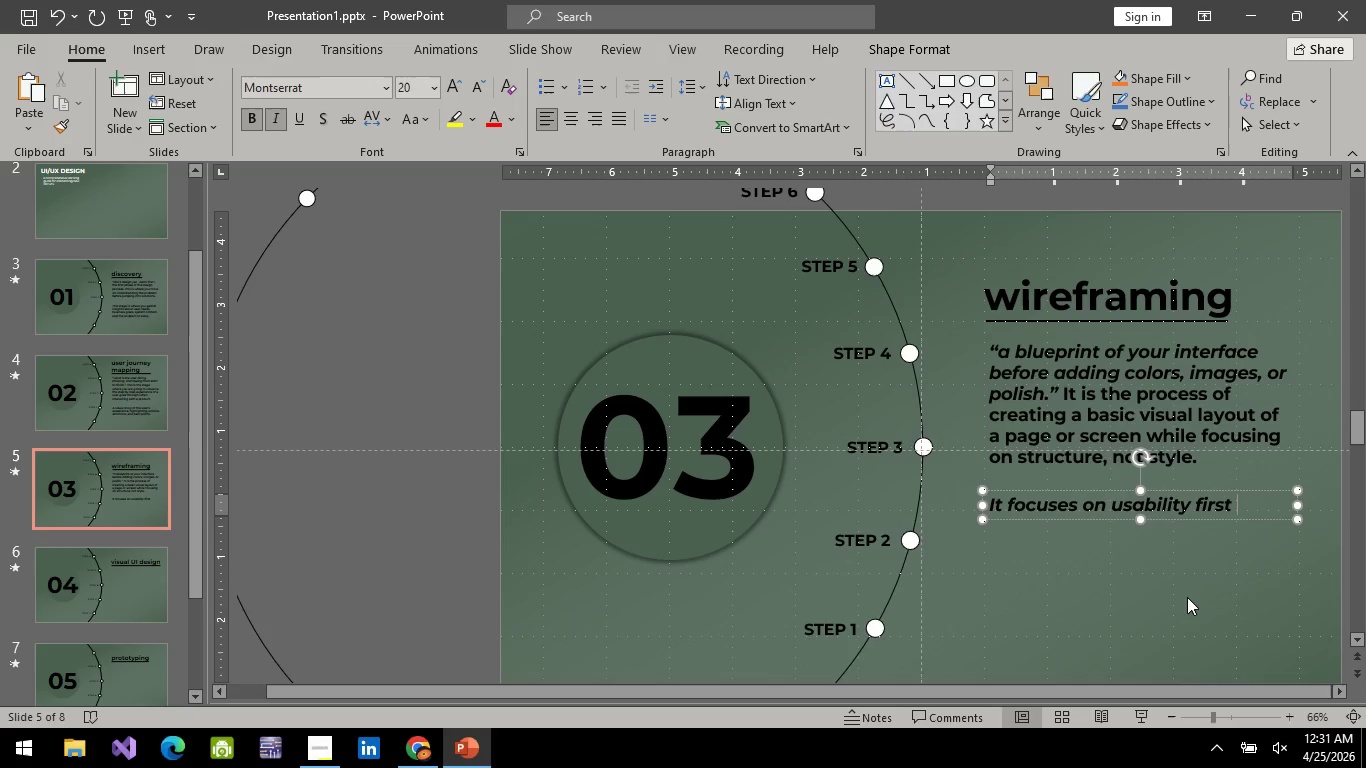 
wait(5.39)
 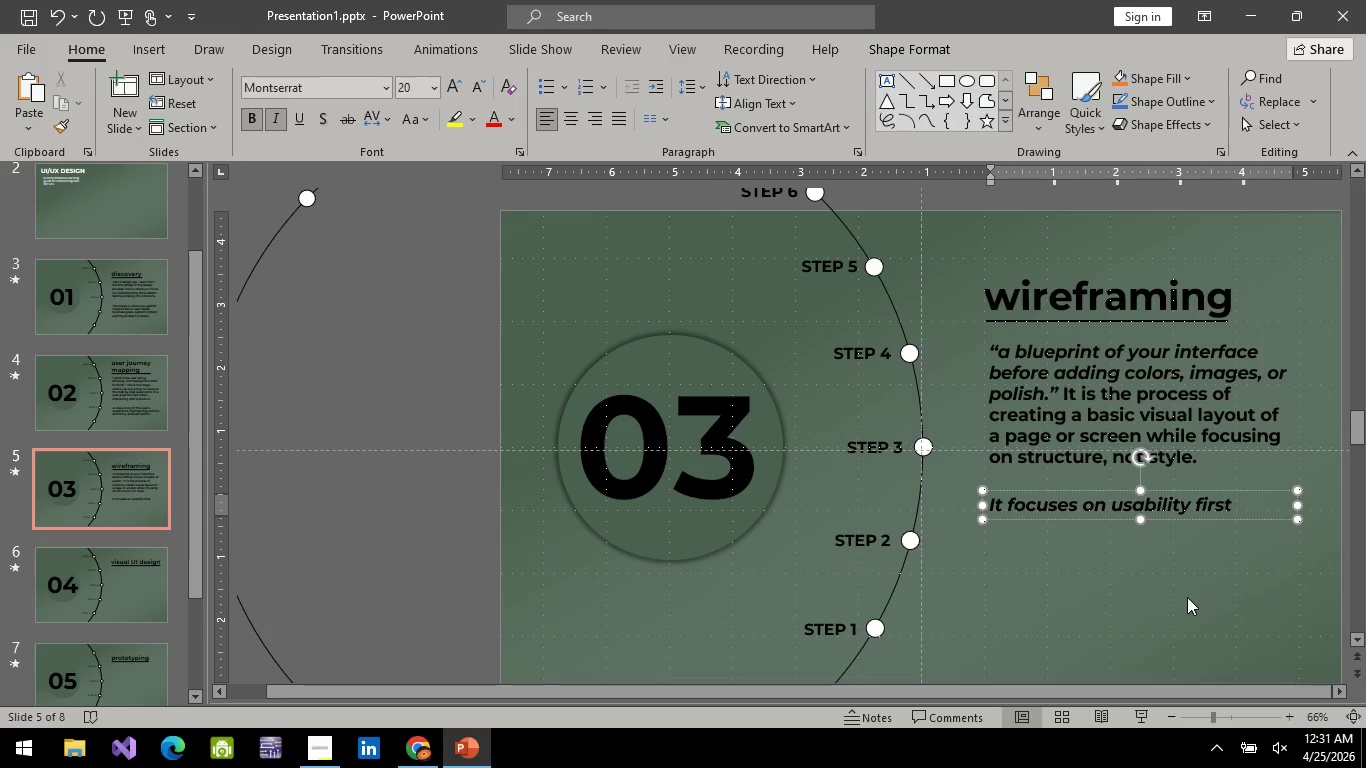 
key(Backspace)
type(, it )
key(Backspace)
key(Backspace)
type(ot)
key(Backspace)
key(Backspace)
key(Backspace)
type(ot visau)
key(Backspace)
key(Backspace)
type(uals \)
key(Backspace)
key(Backspace)
type(. )
 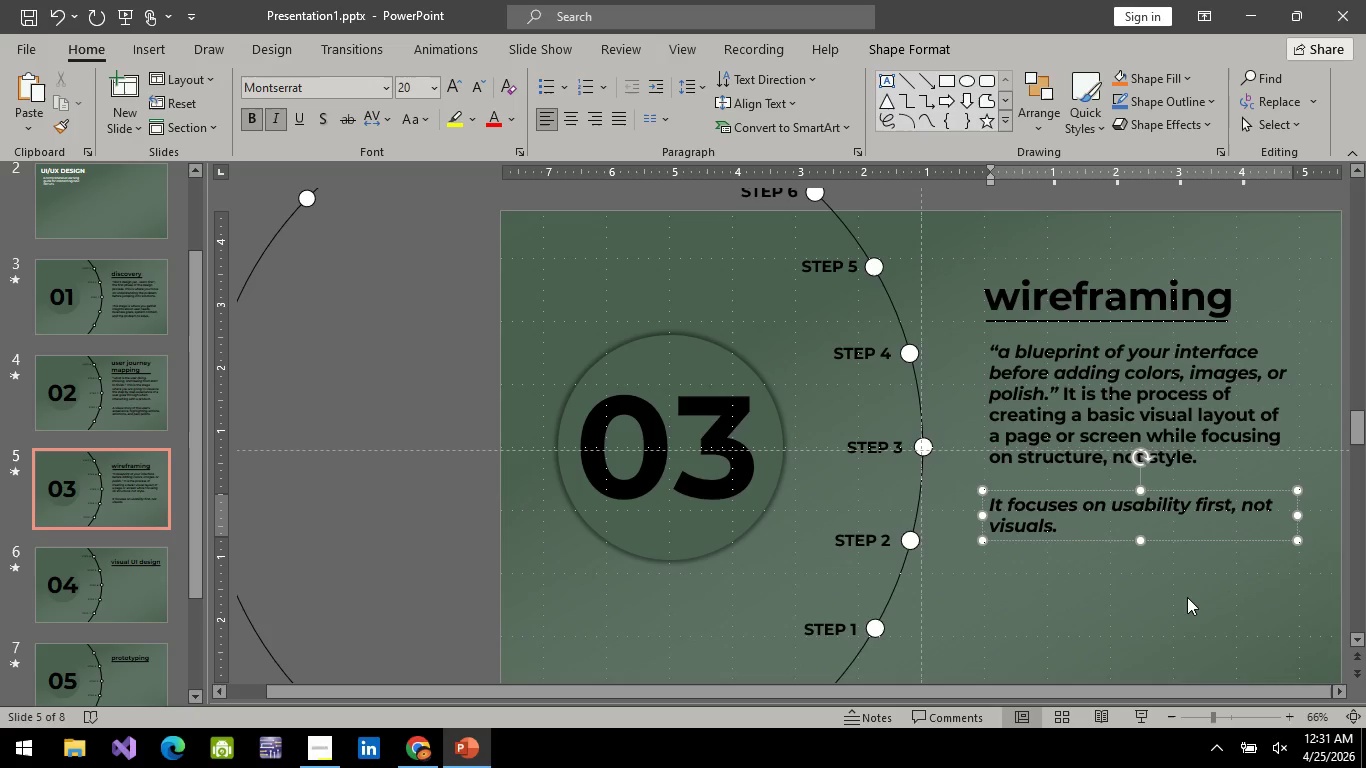 
hold_key(key=N, duration=0.31)
 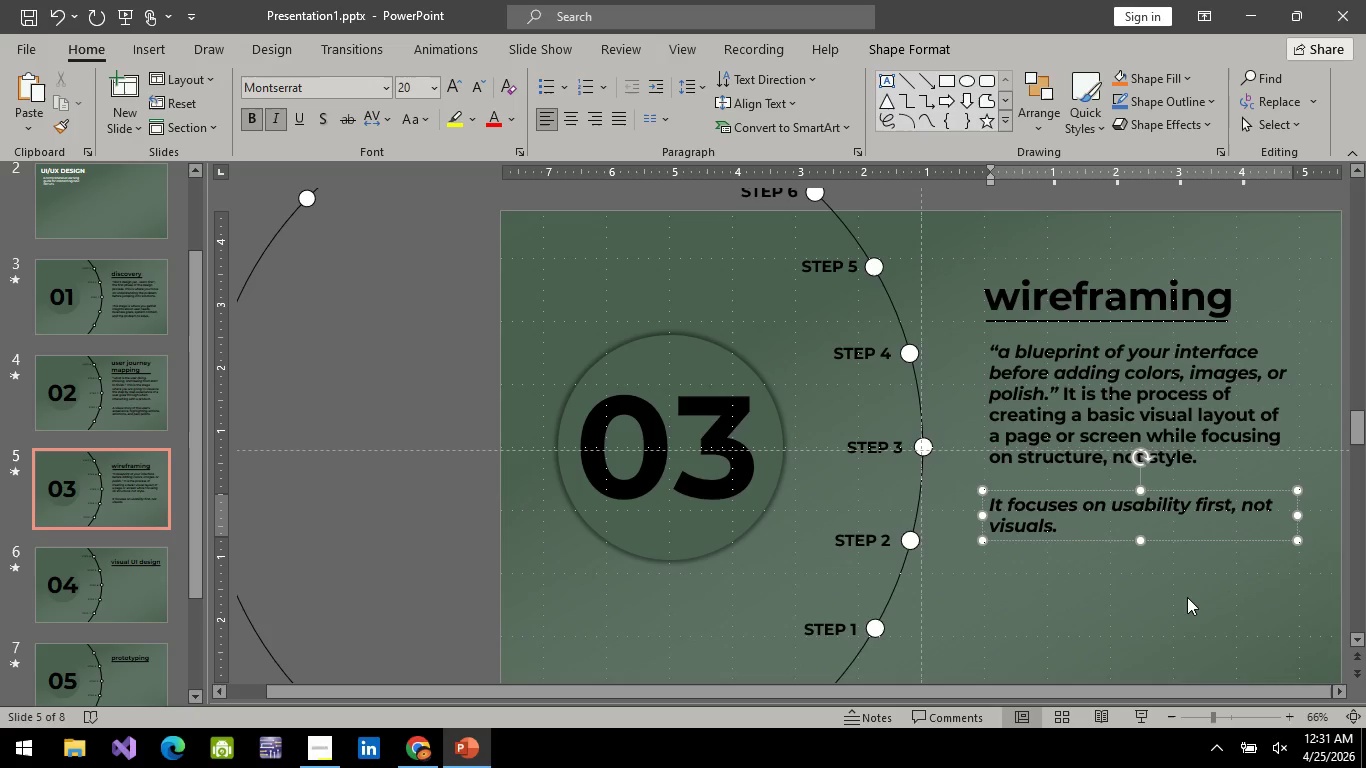 
wait(5.48)
 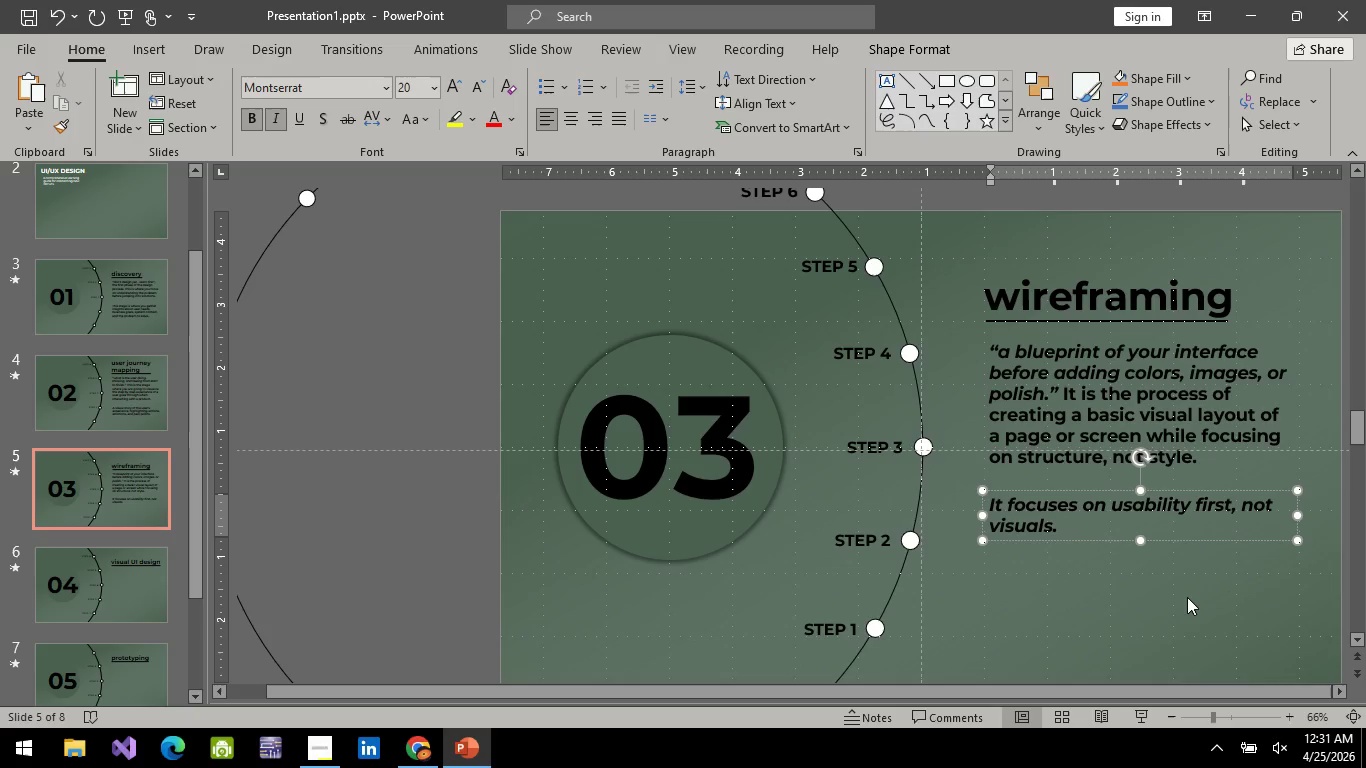 
type(This helps )
 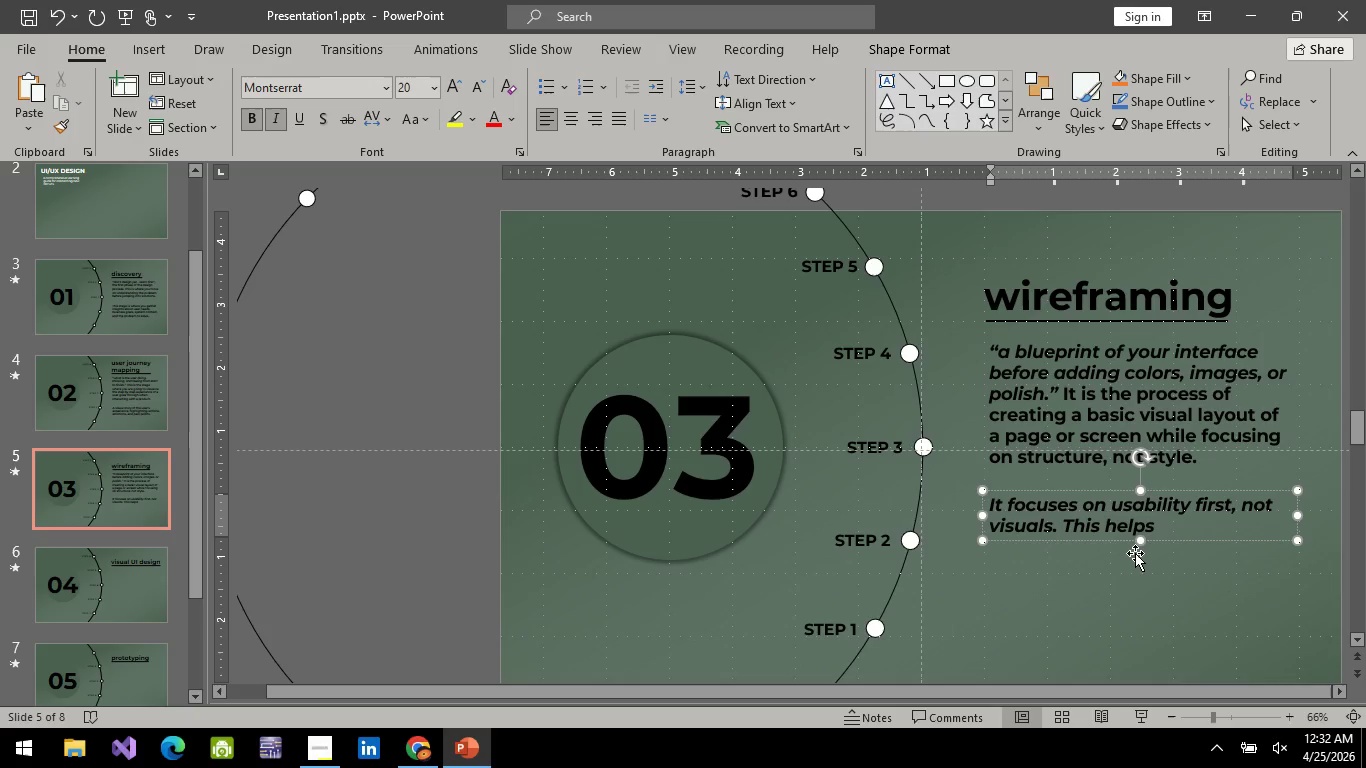 
wait(44.52)
 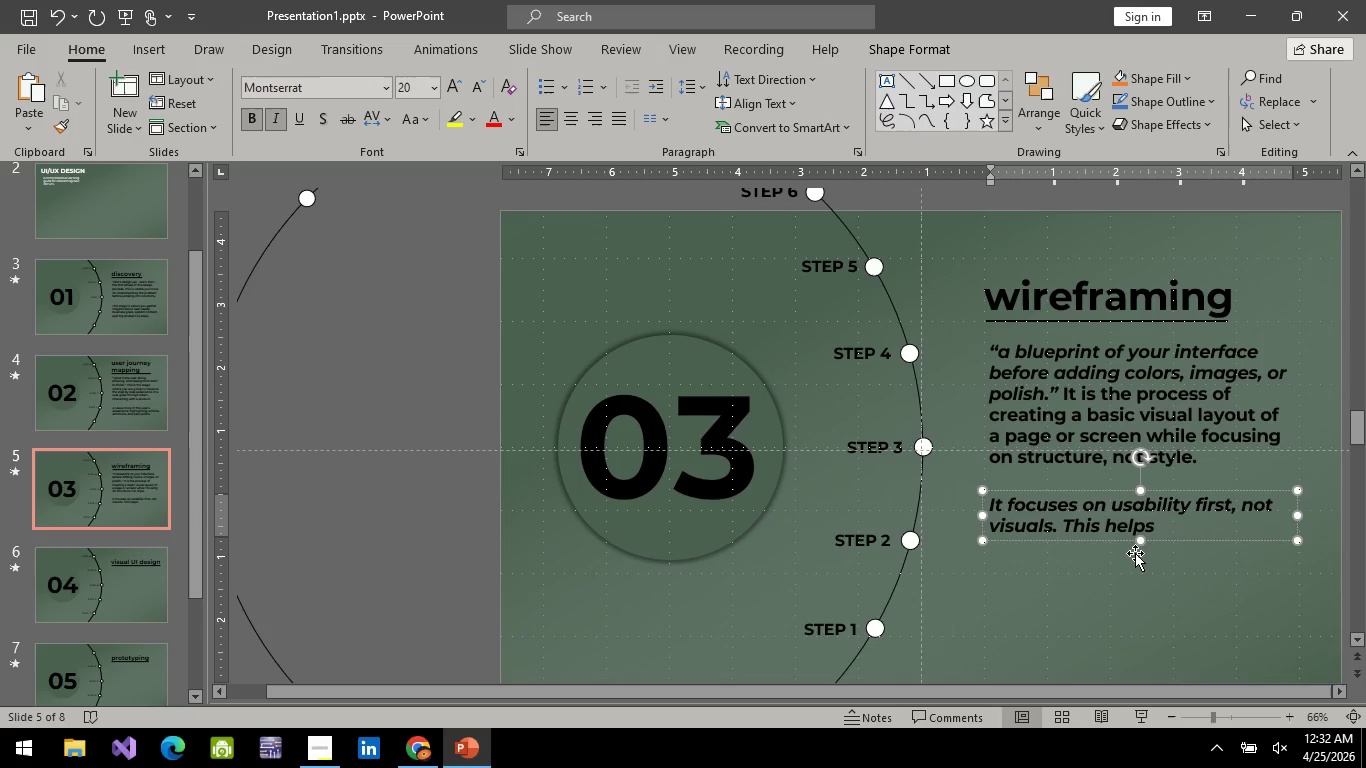 
left_click([1197, 532])
 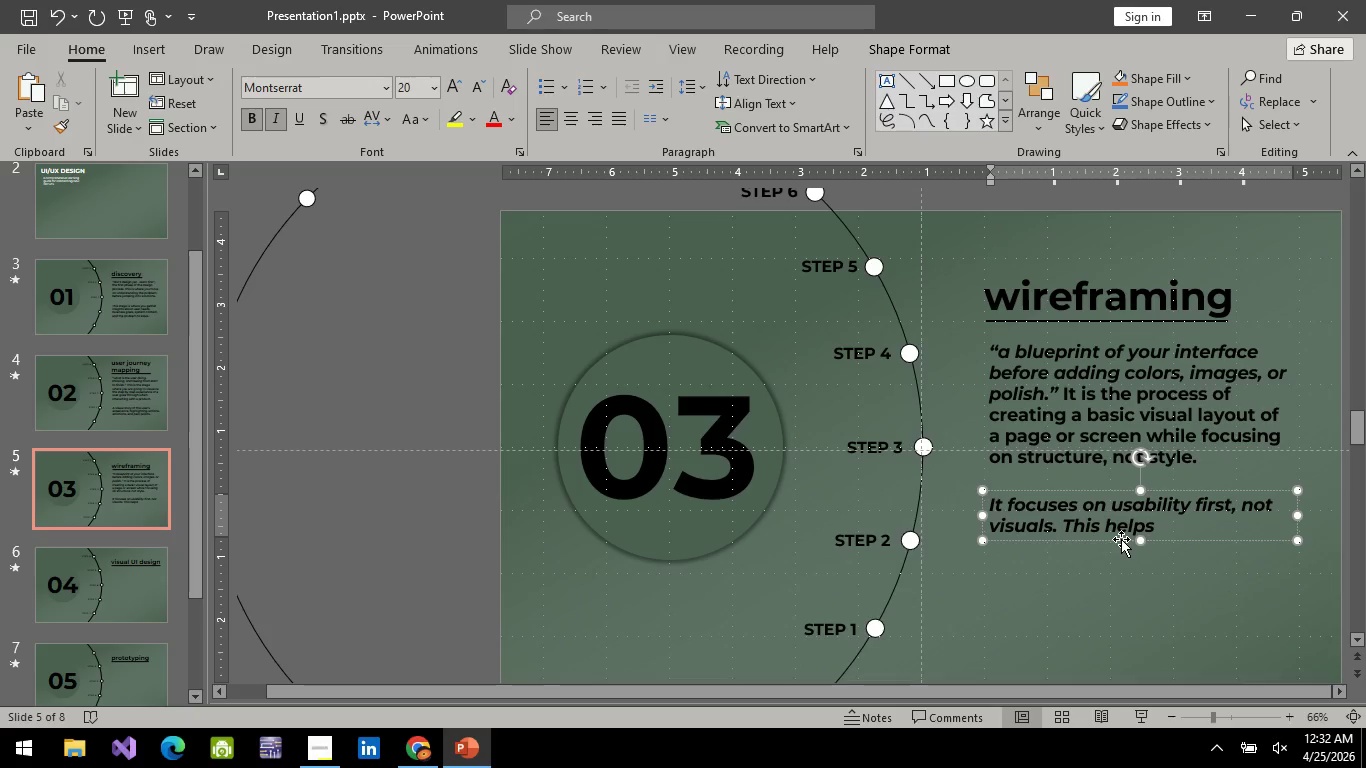 
key(Control+A)
 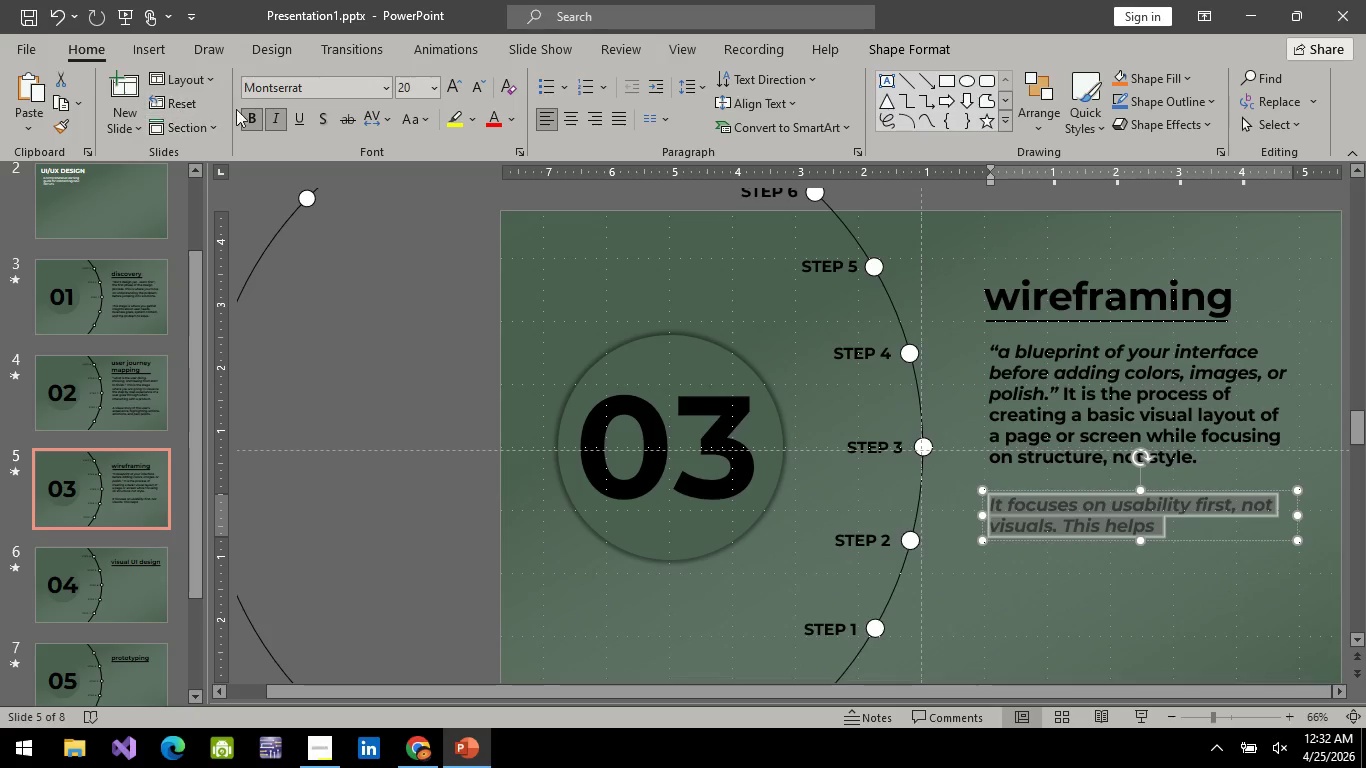 
left_click([278, 117])
 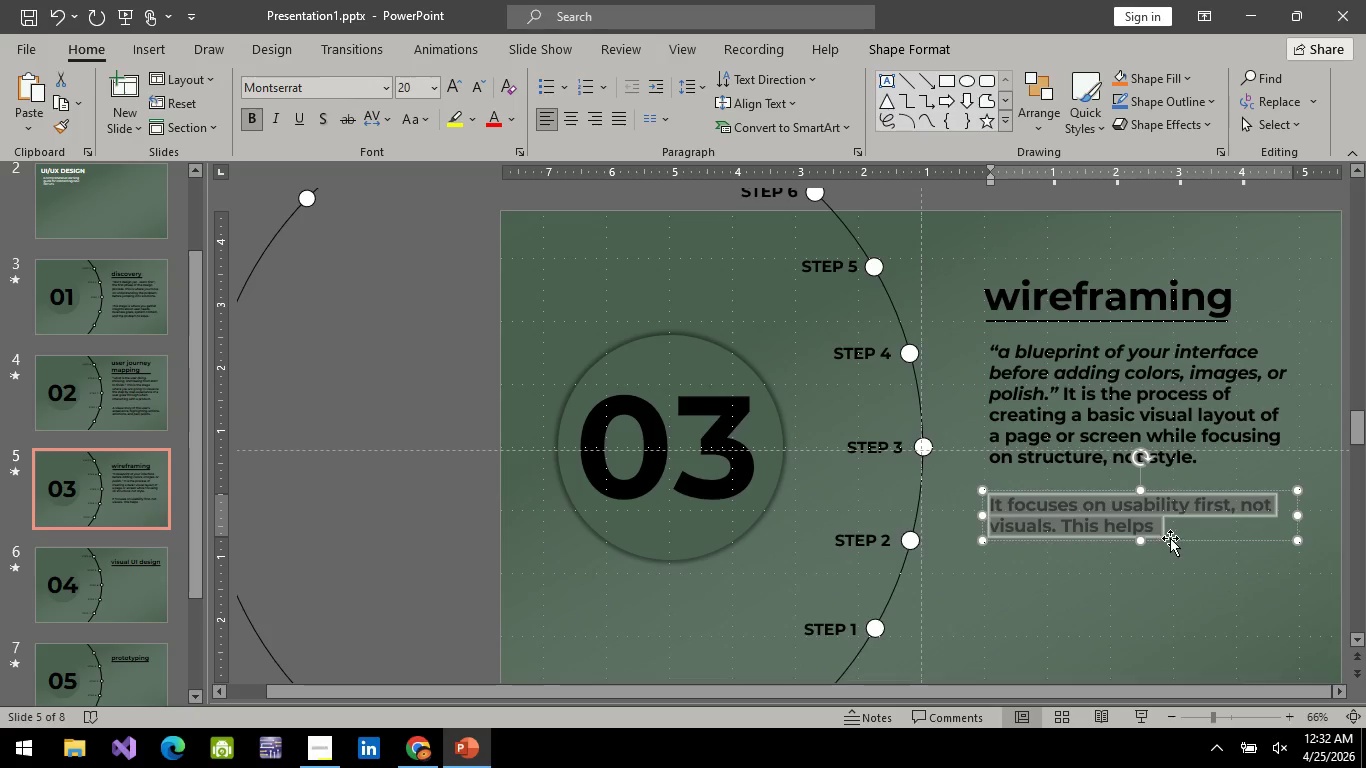 
left_click([1182, 523])
 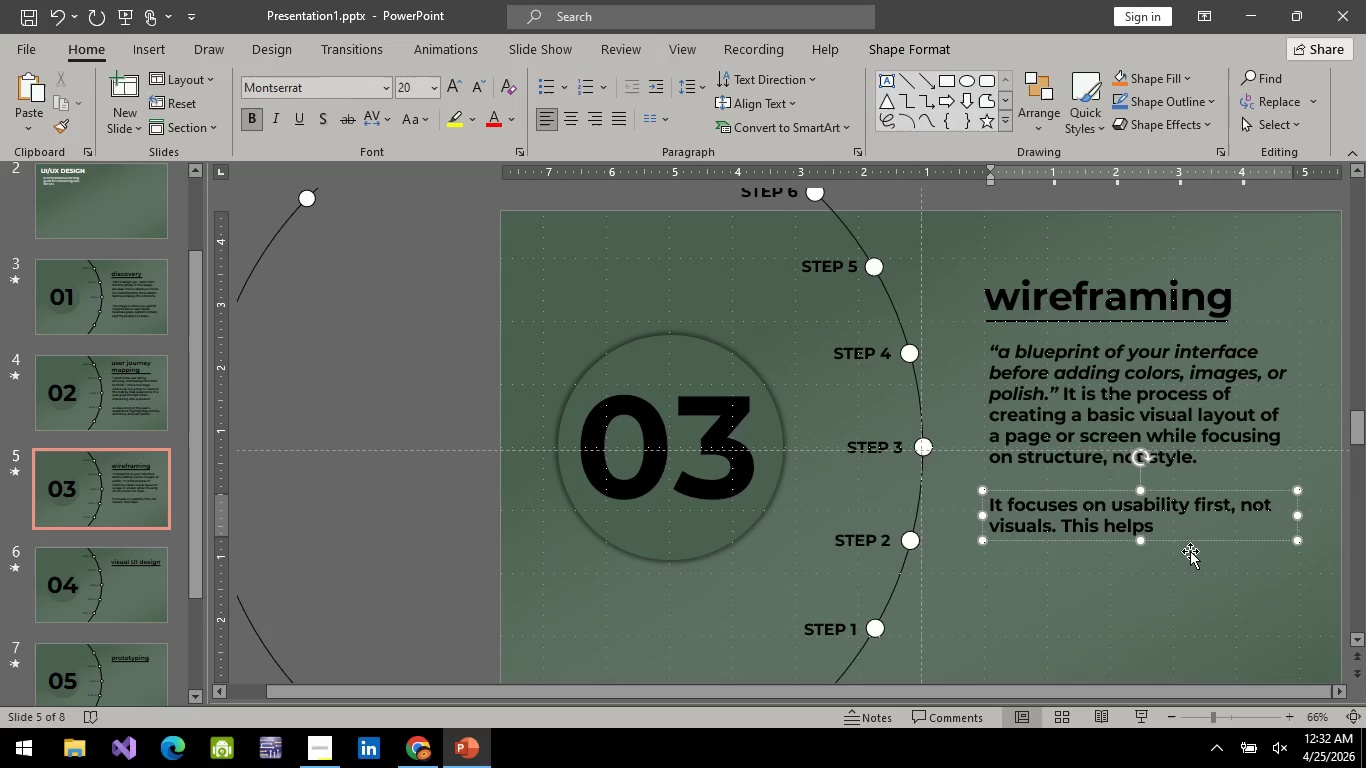 
wait(9.23)
 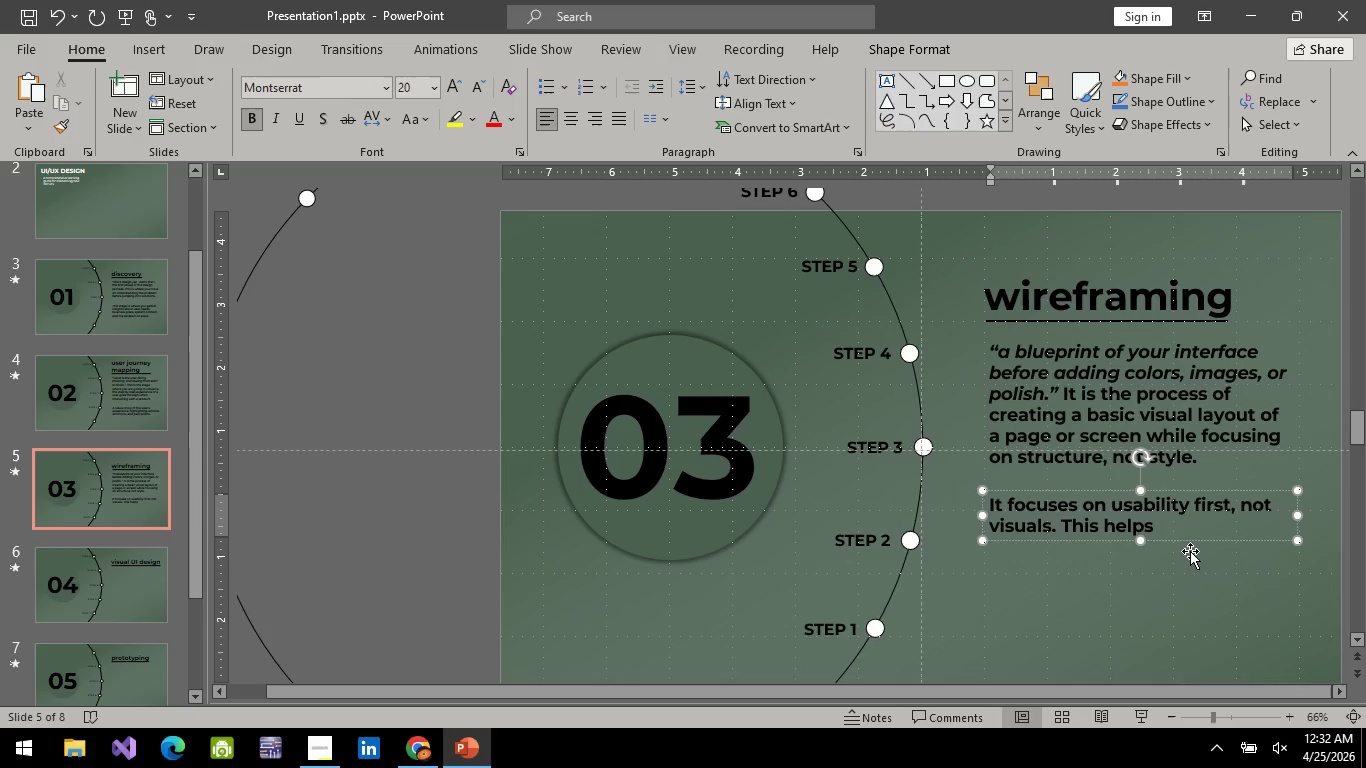 
type(quickly tests ideas, spot layout )
 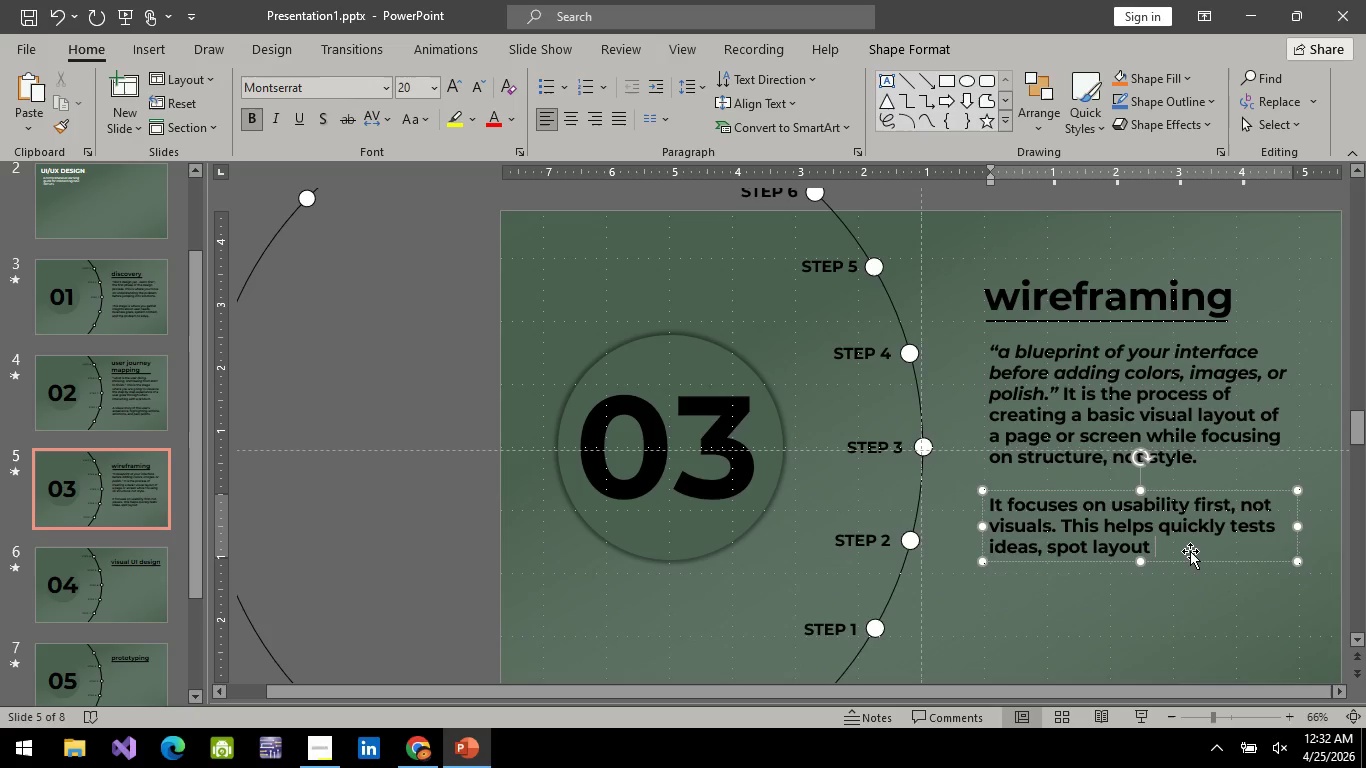 
type(problems early )
 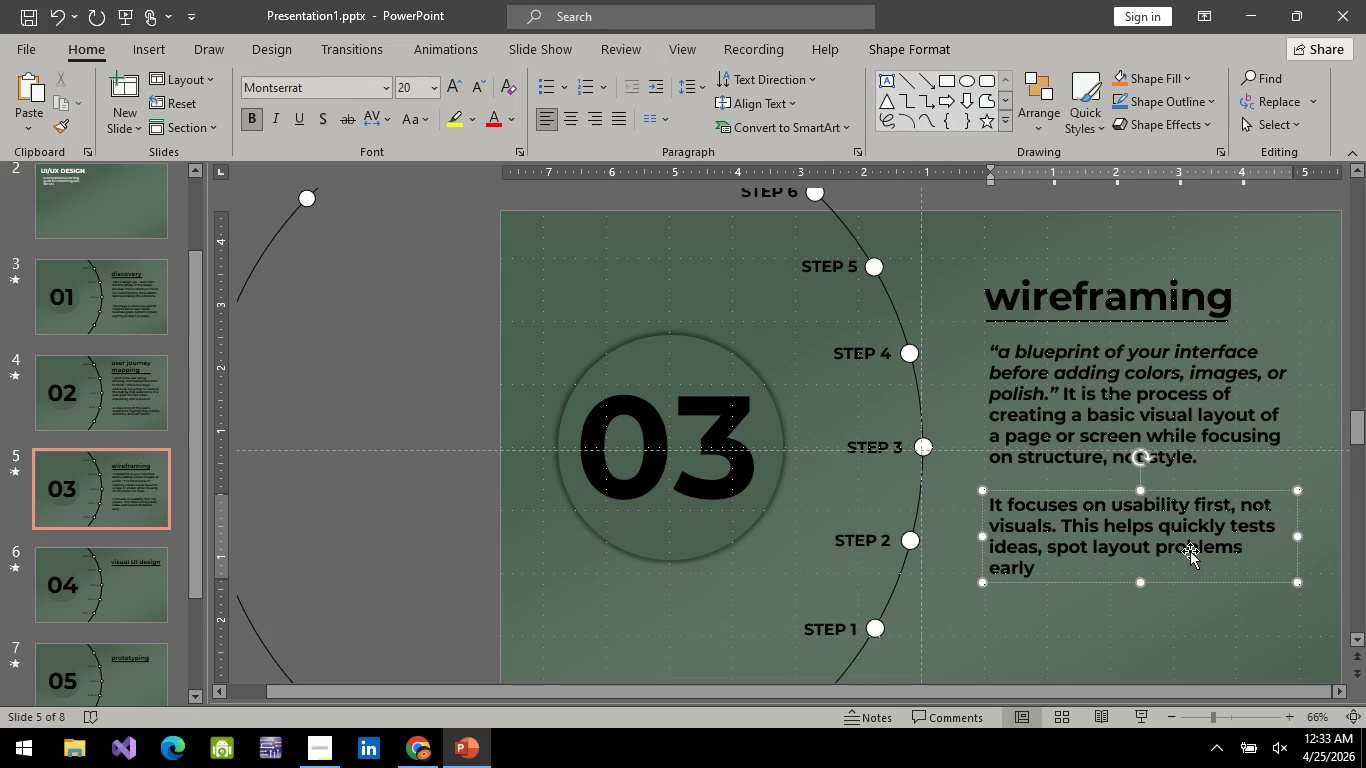 
wait(8.44)
 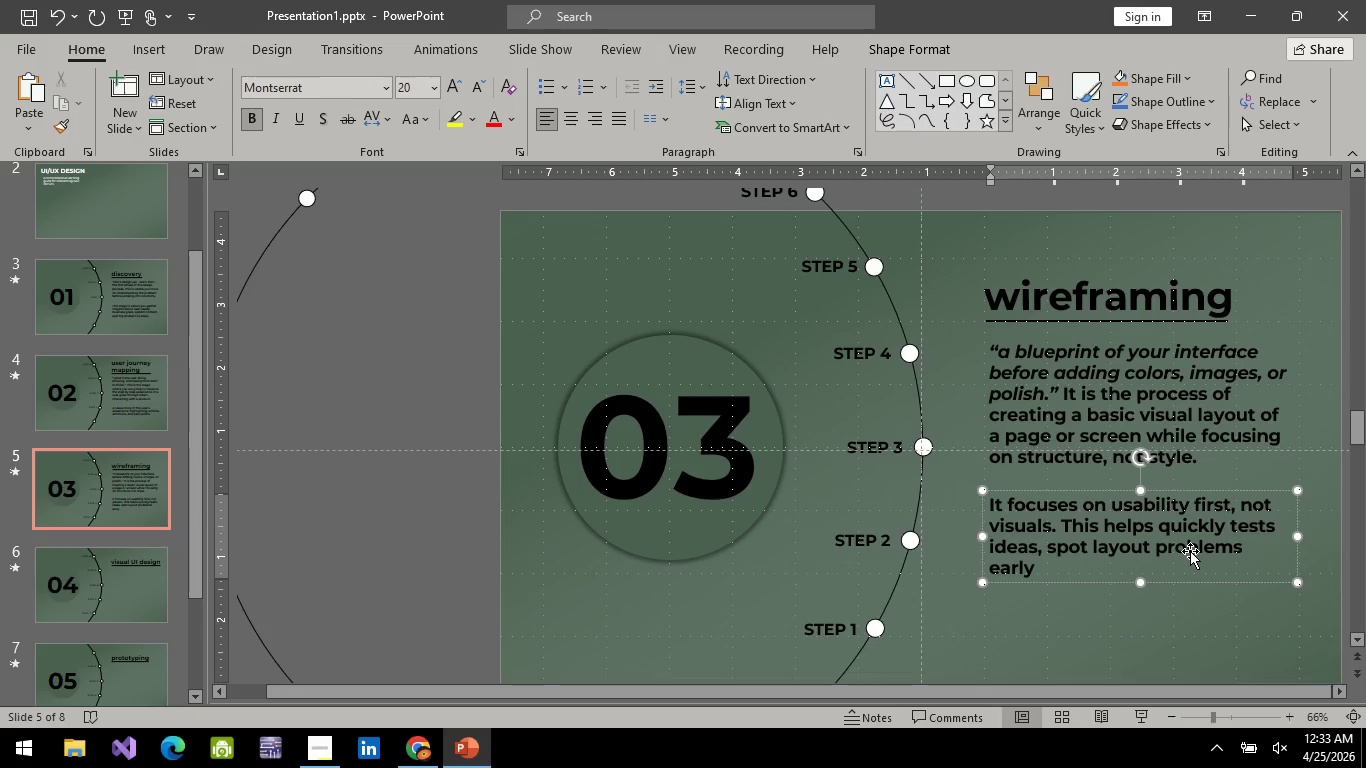 
left_click([1040, 553])
 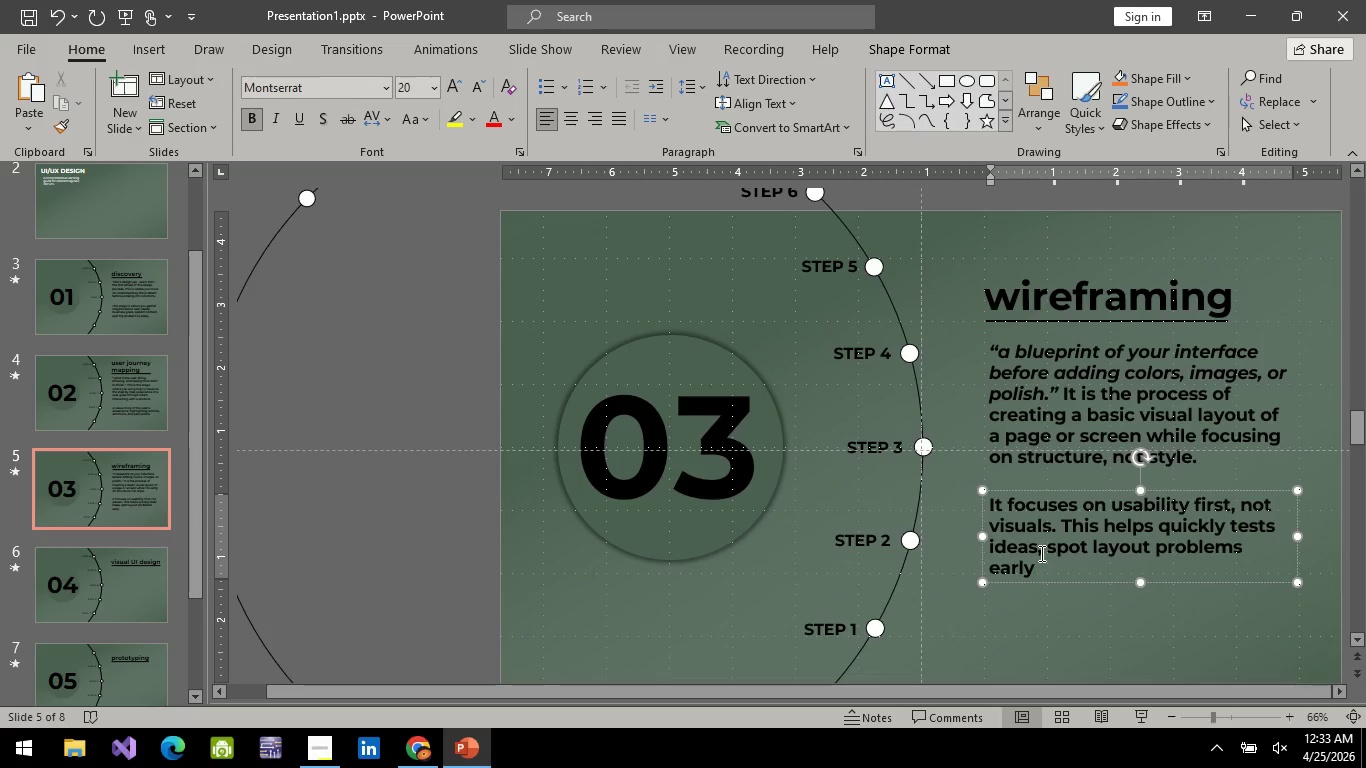 
key(Backspace)
type( and)
 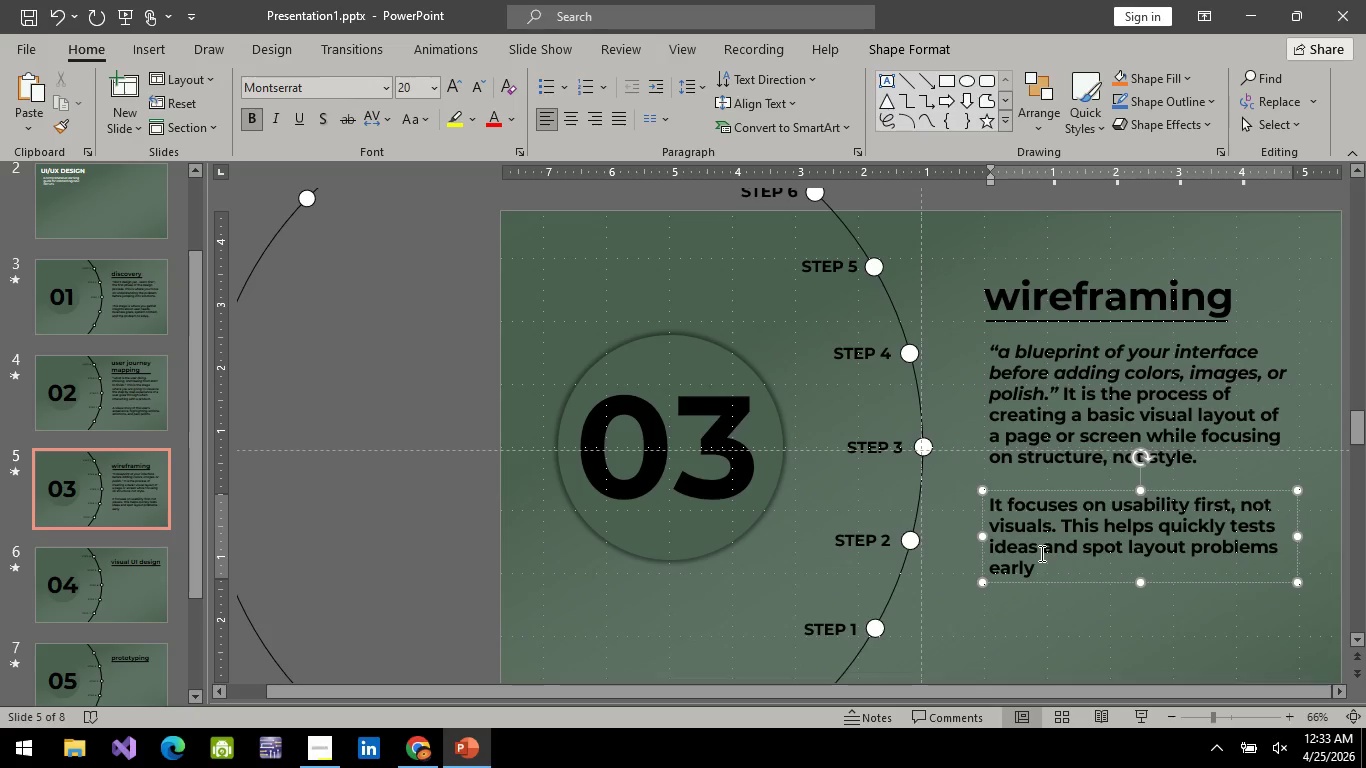 
key(ArrowDown)
 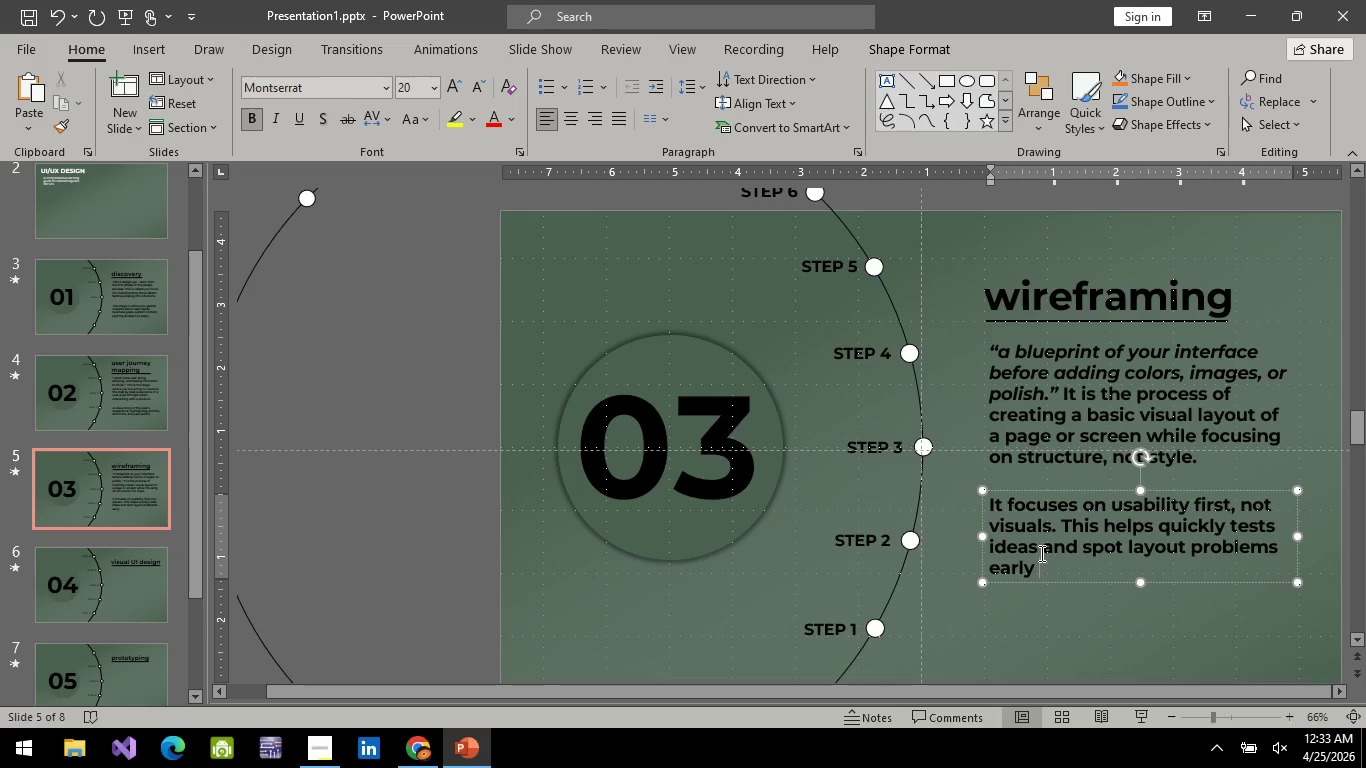 
type(in thede)
key(Backspace)
key(Backspace)
type( development.)
 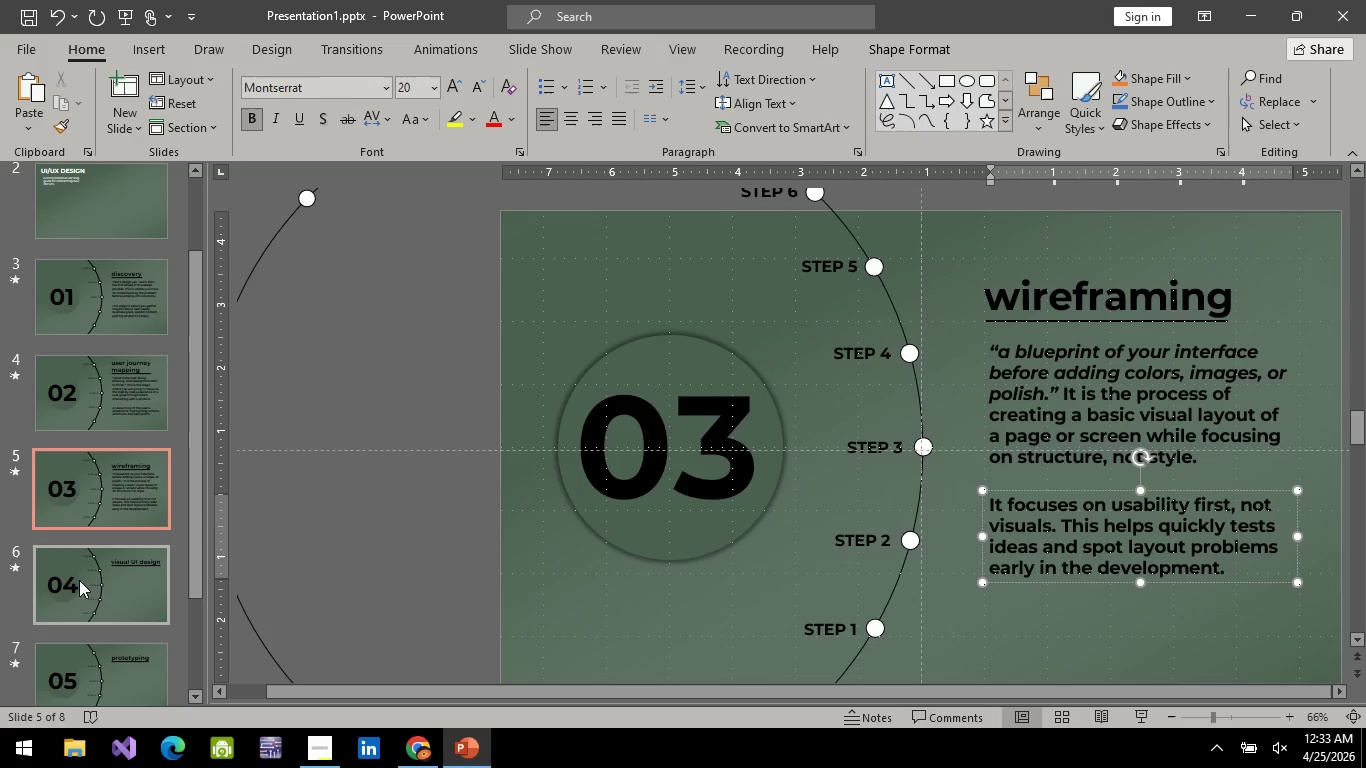 
left_click([1105, 497])
 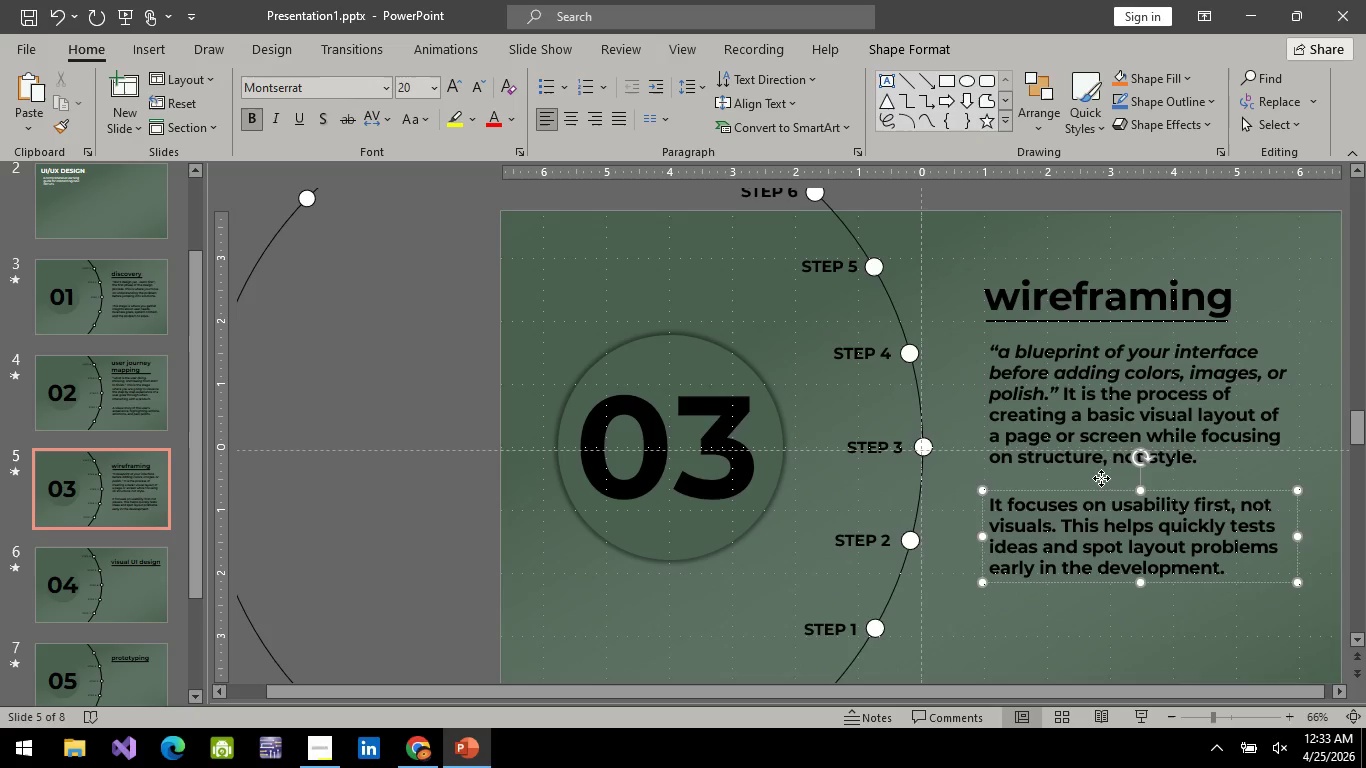 
left_click([1101, 478])
 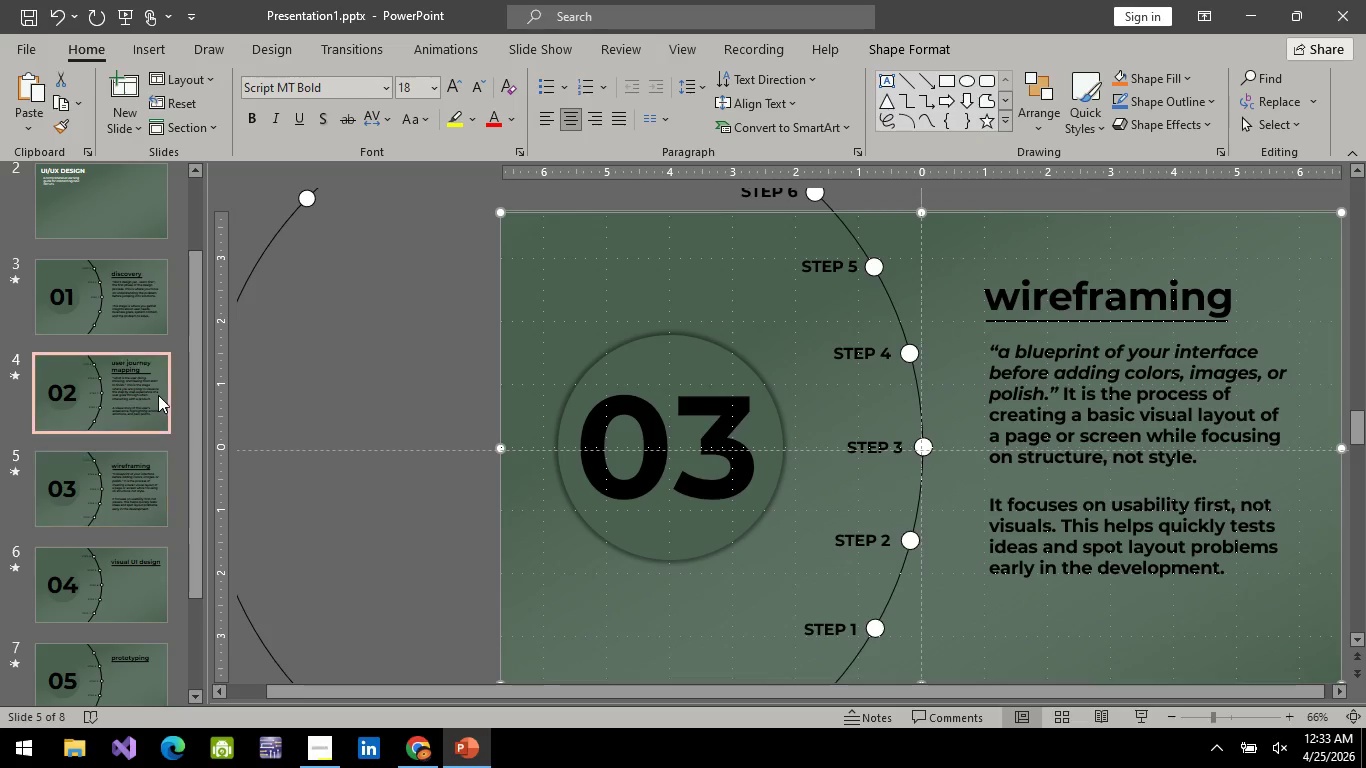 
double_click([111, 307])
 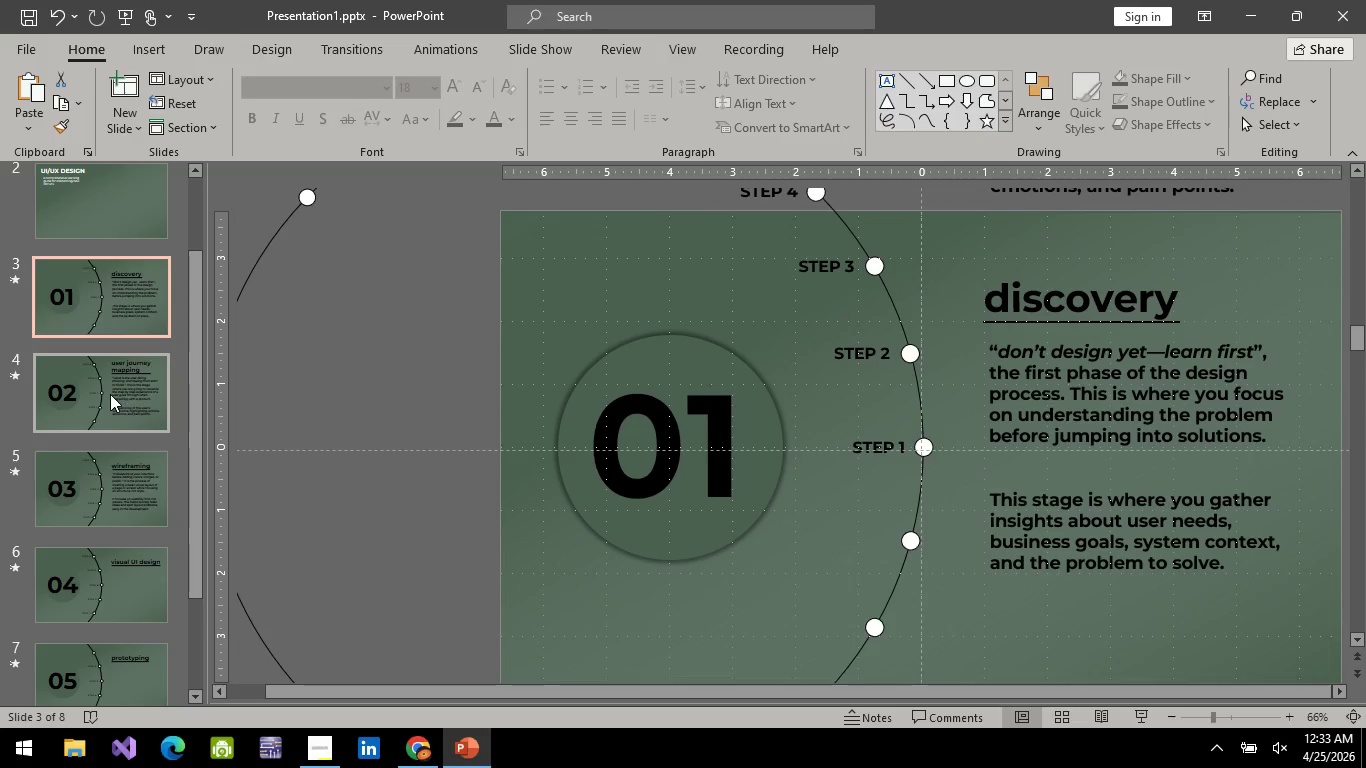 
triple_click([110, 394])
 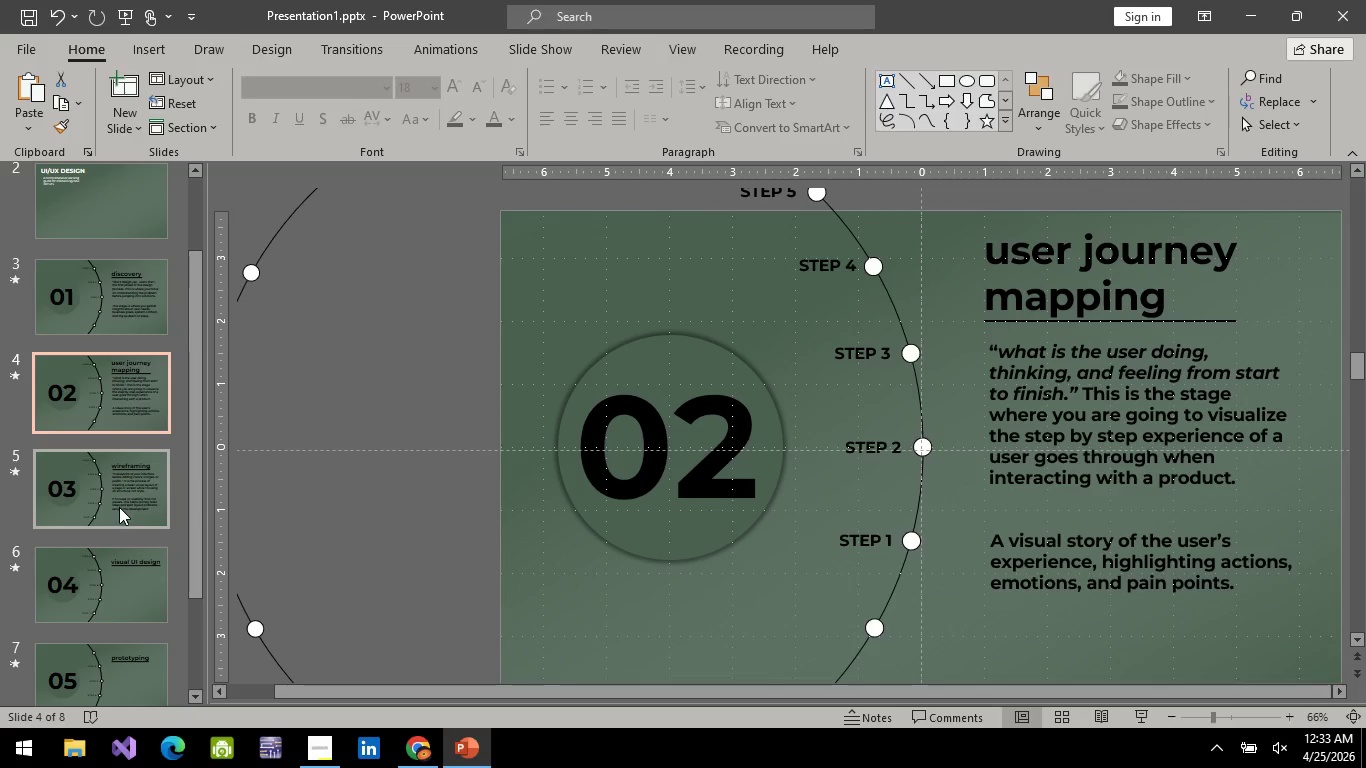 
left_click([119, 507])
 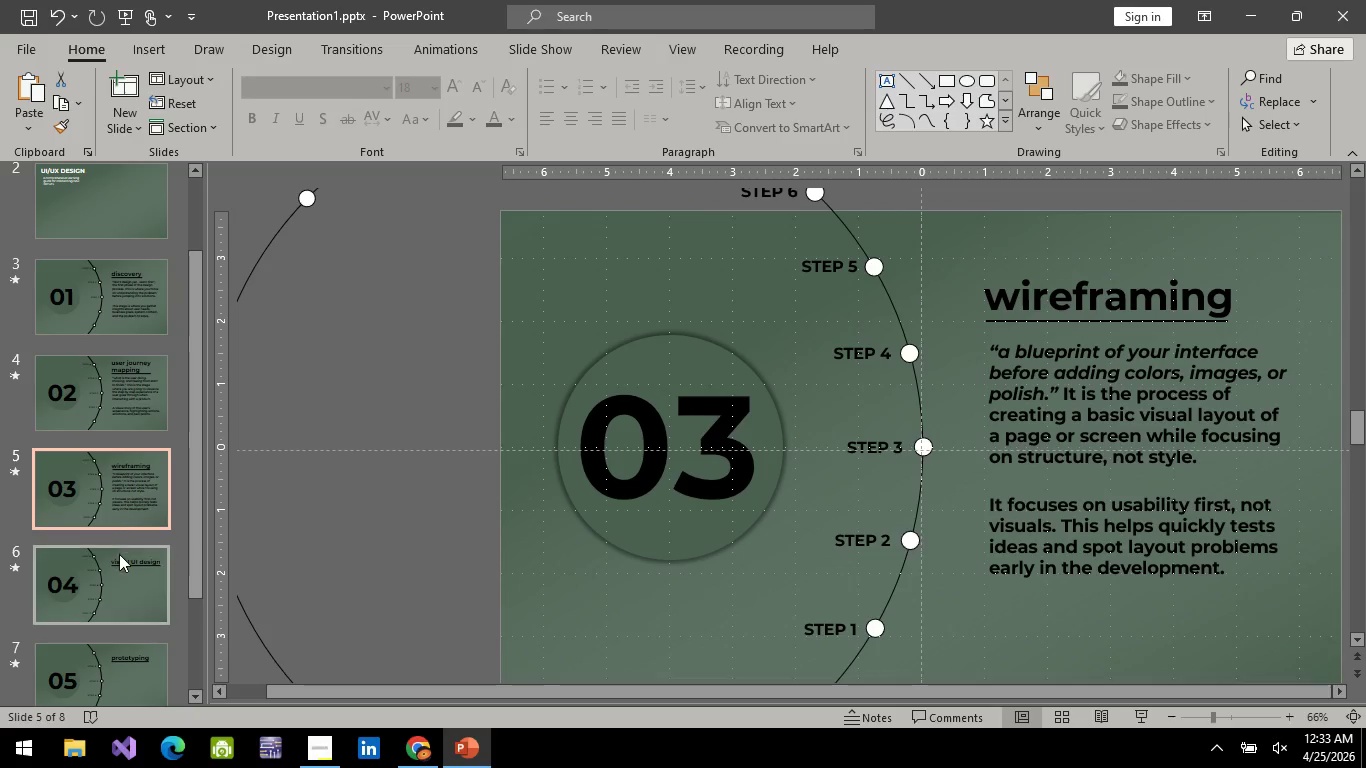 
left_click([131, 407])
 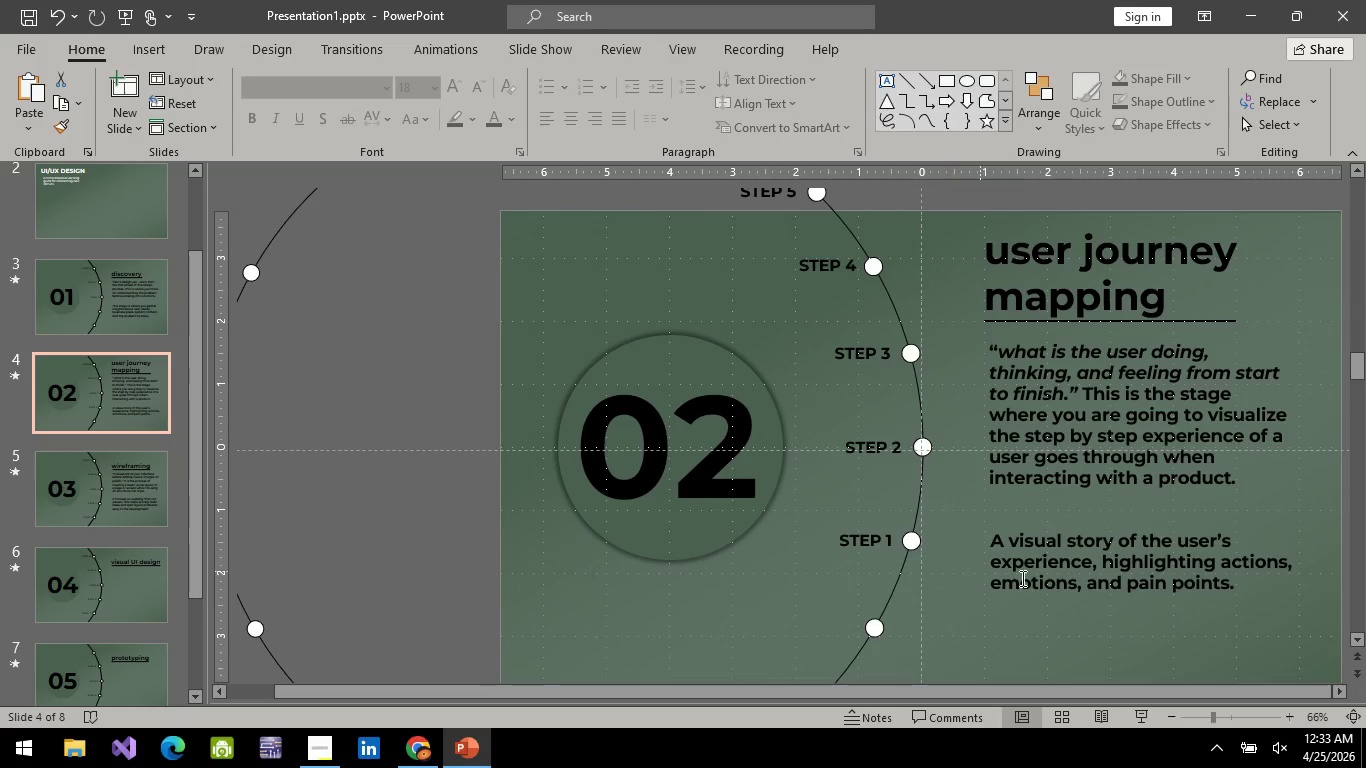 
left_click([1074, 578])
 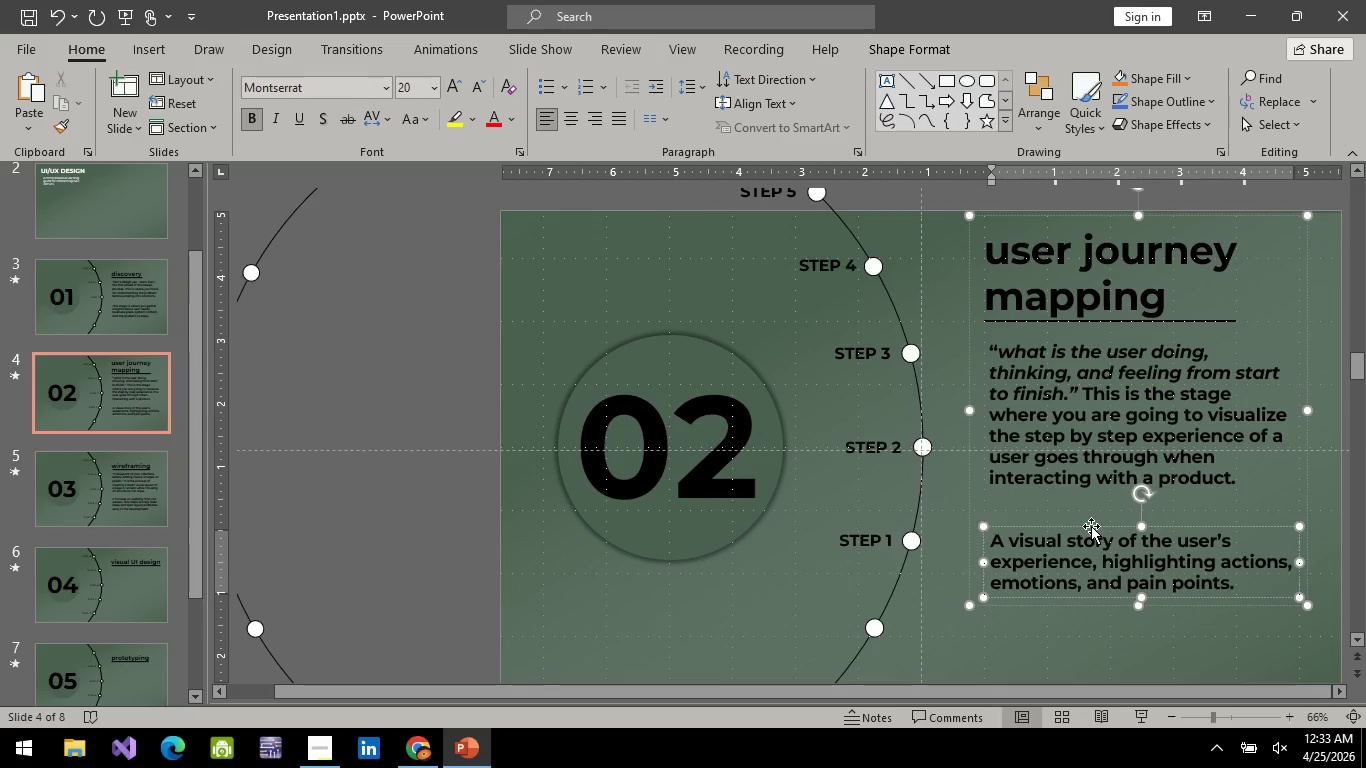 
left_click([1091, 526])
 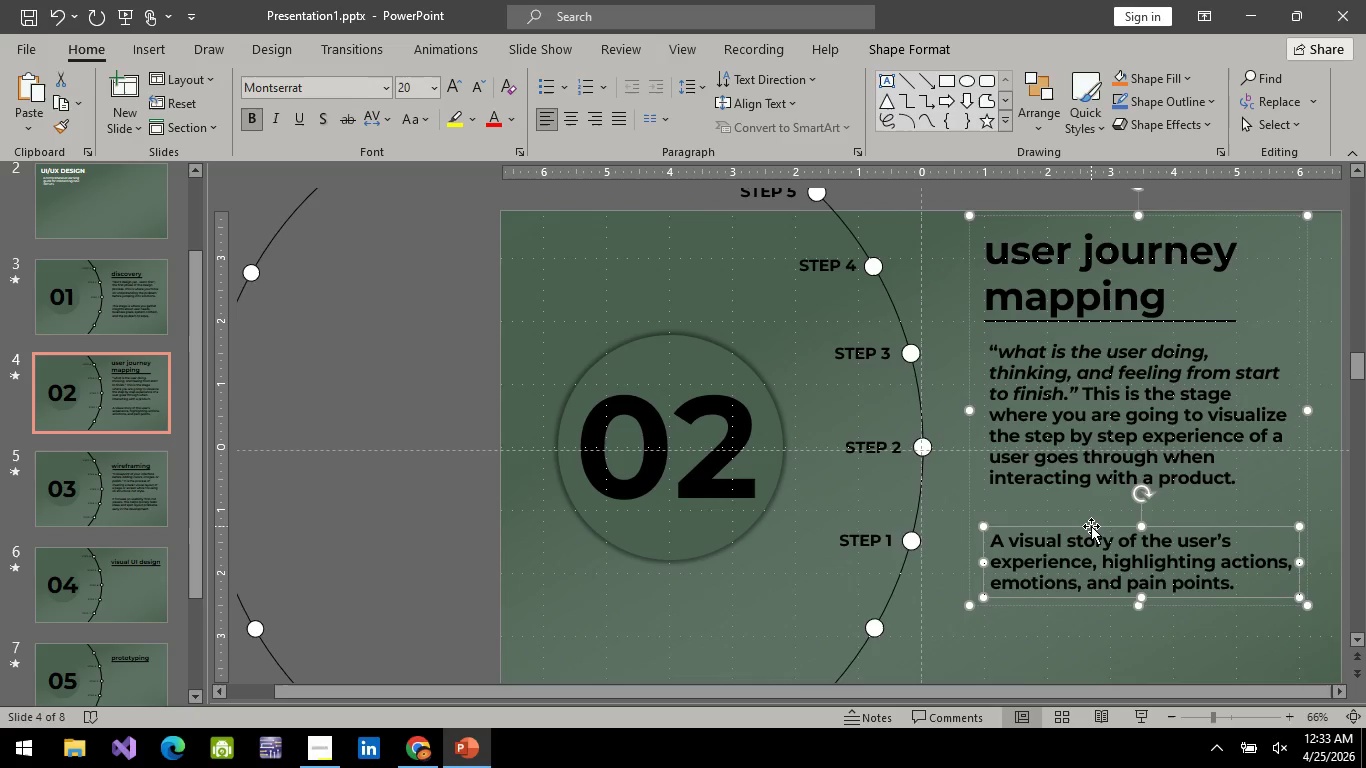 
hold_key(key=ArrowUp, duration=0.48)
 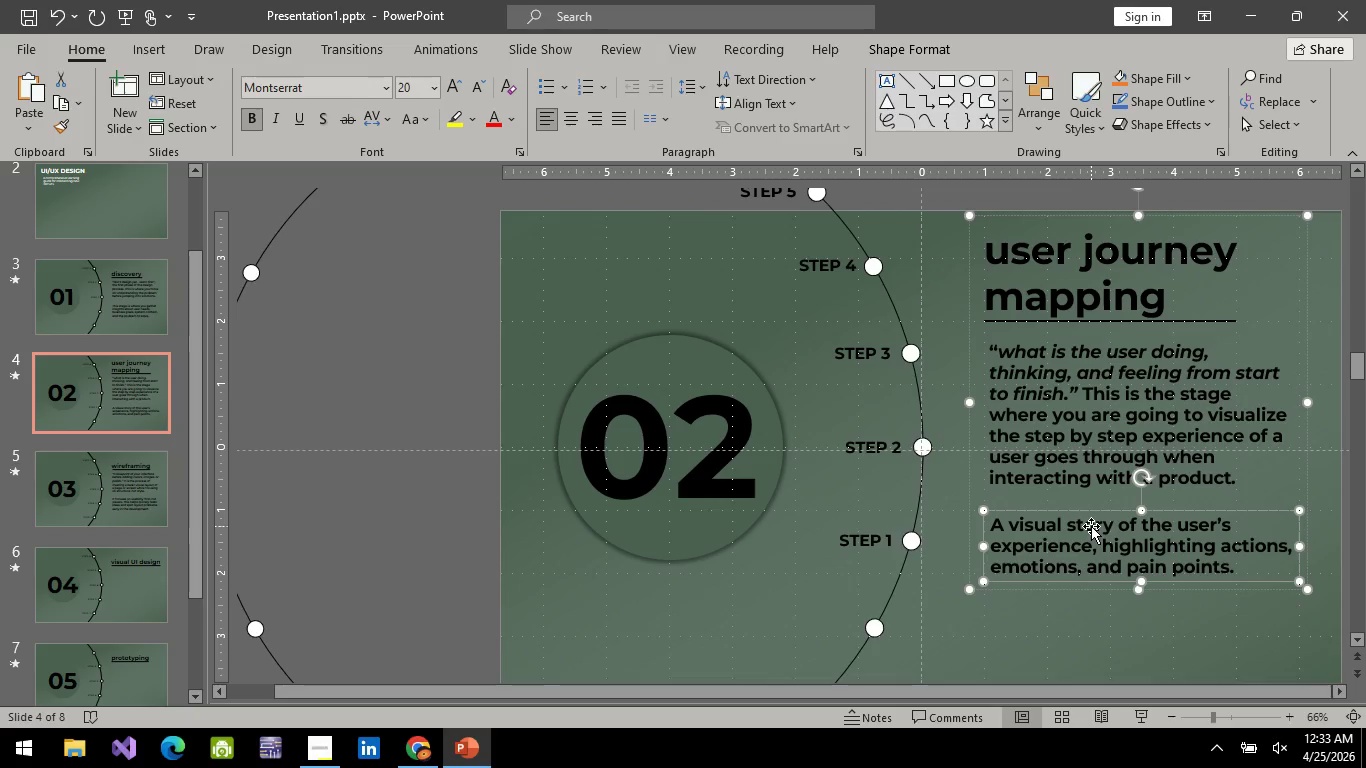 
key(ArrowUp)
 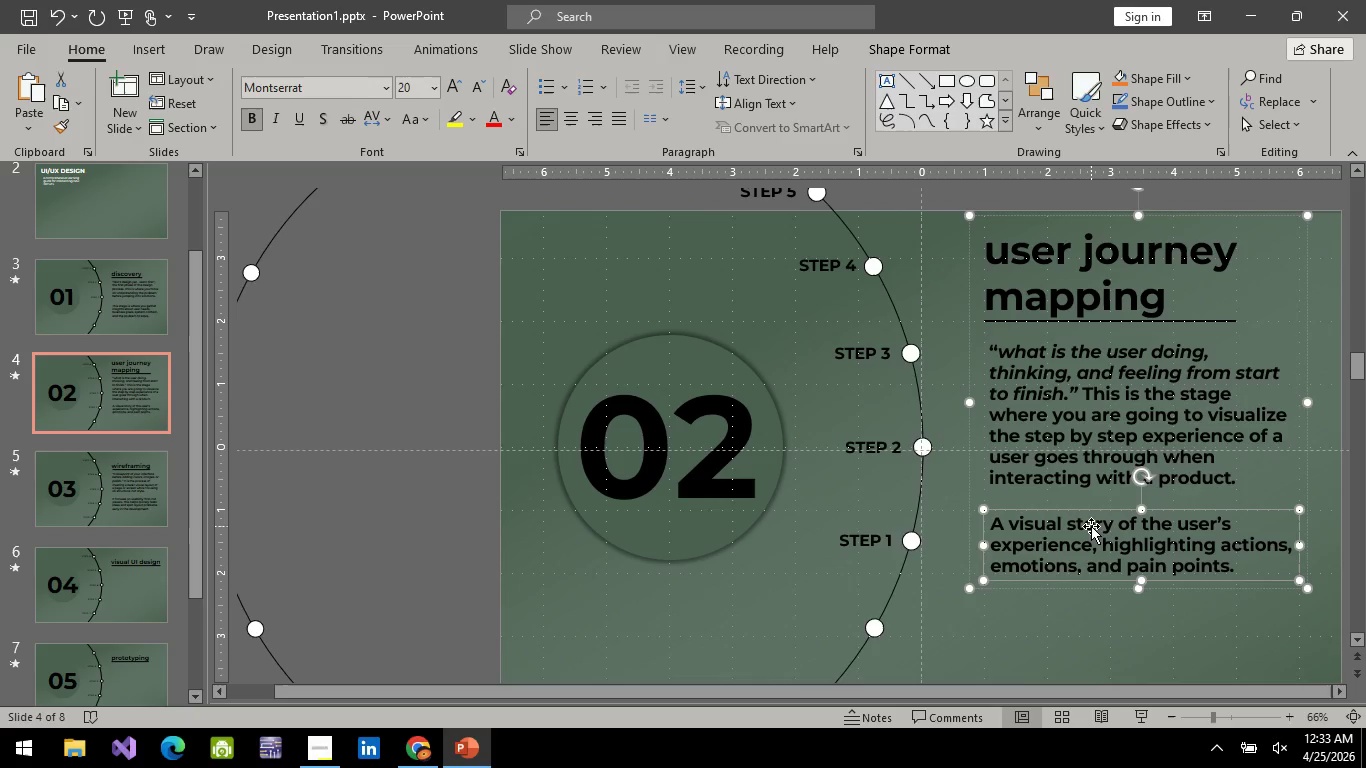 
key(ArrowUp)
 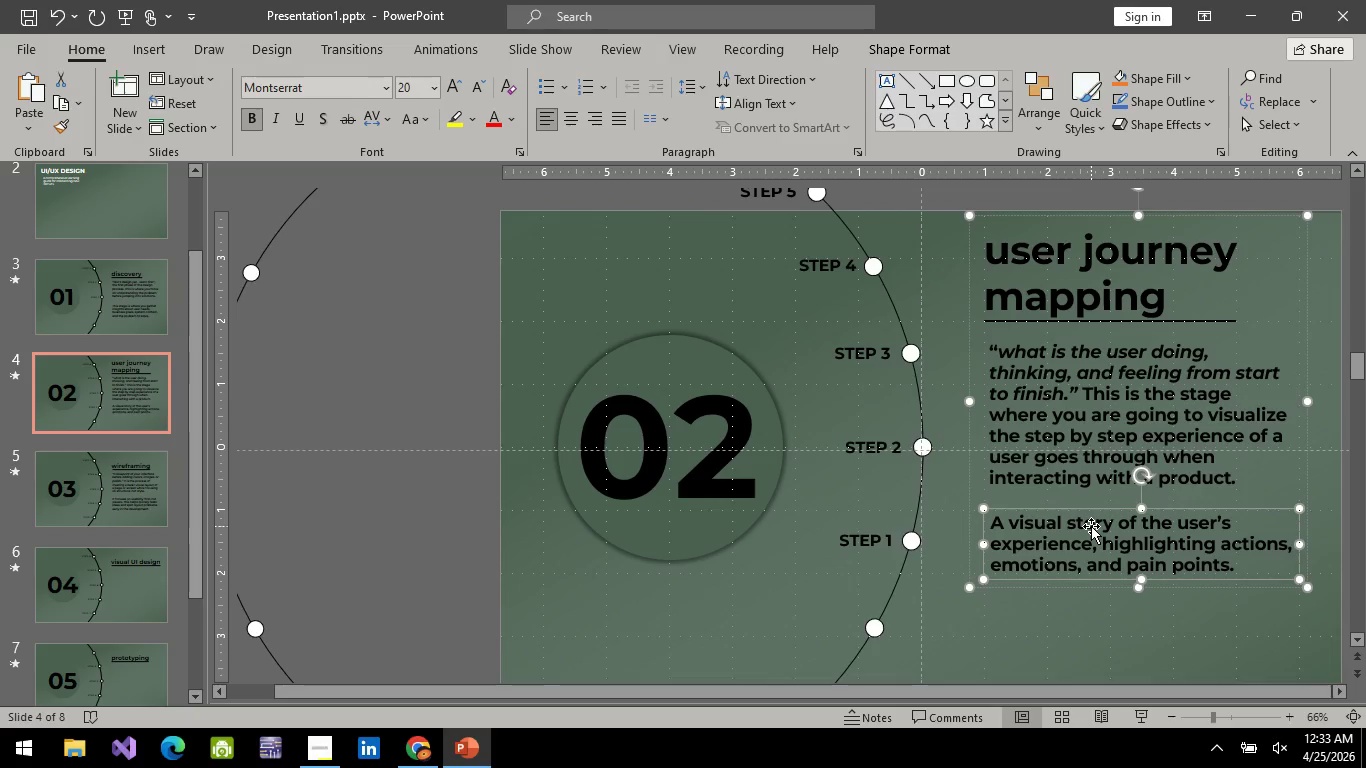 
key(ArrowUp)
 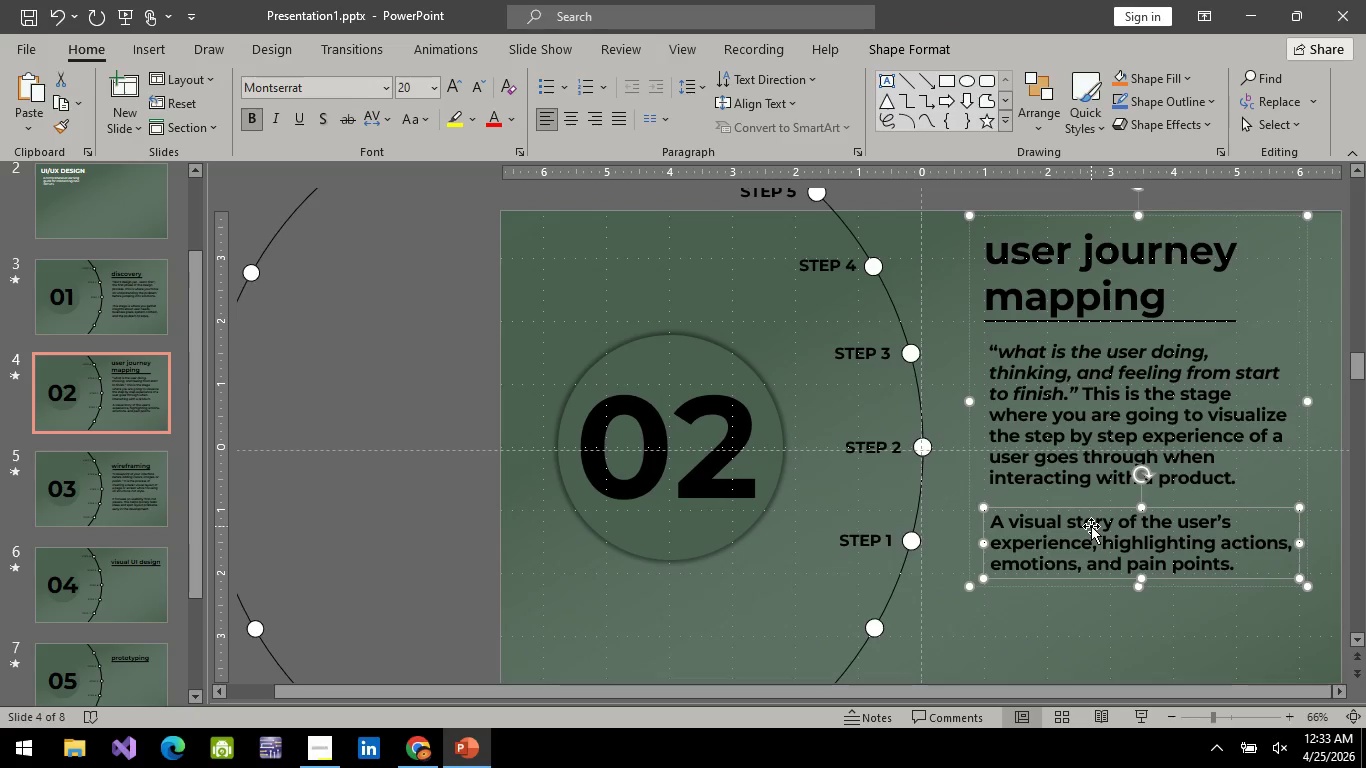 
key(ArrowUp)
 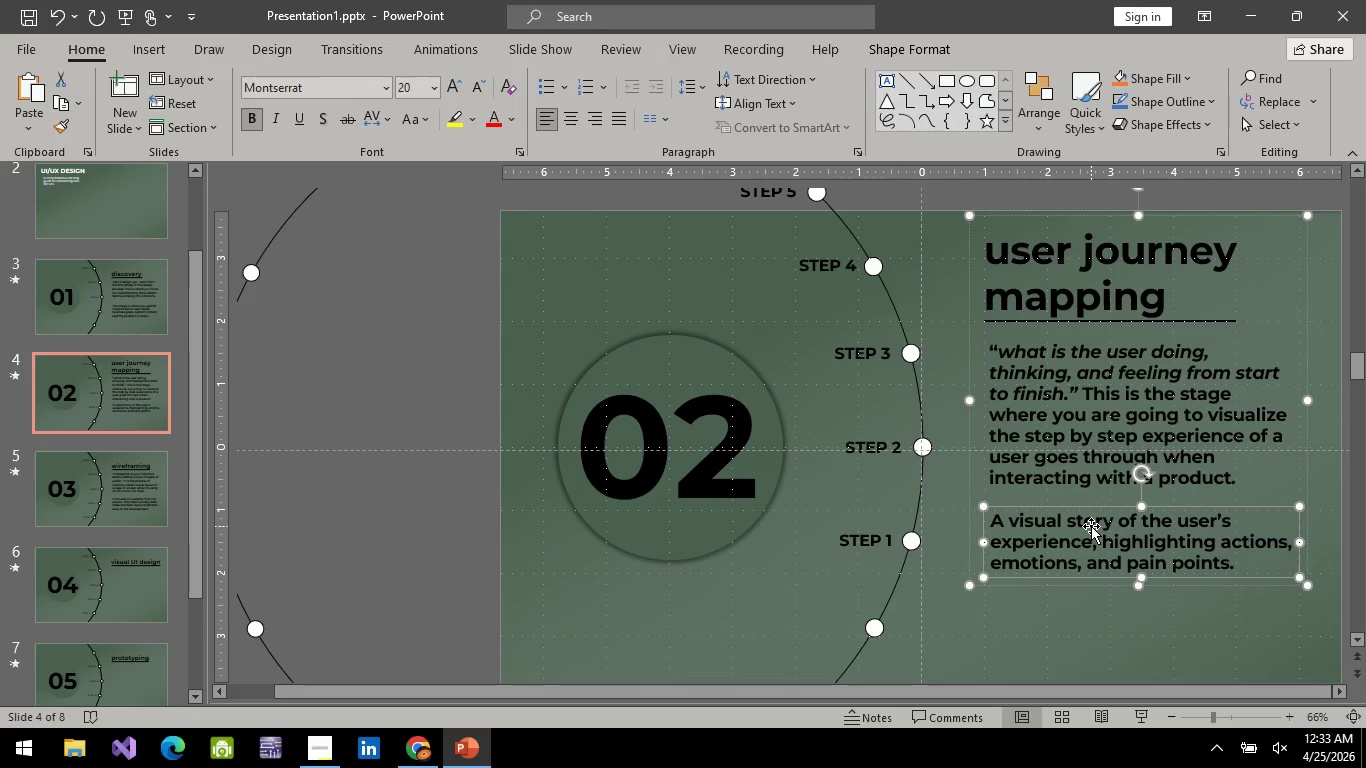 
key(ArrowDown)
 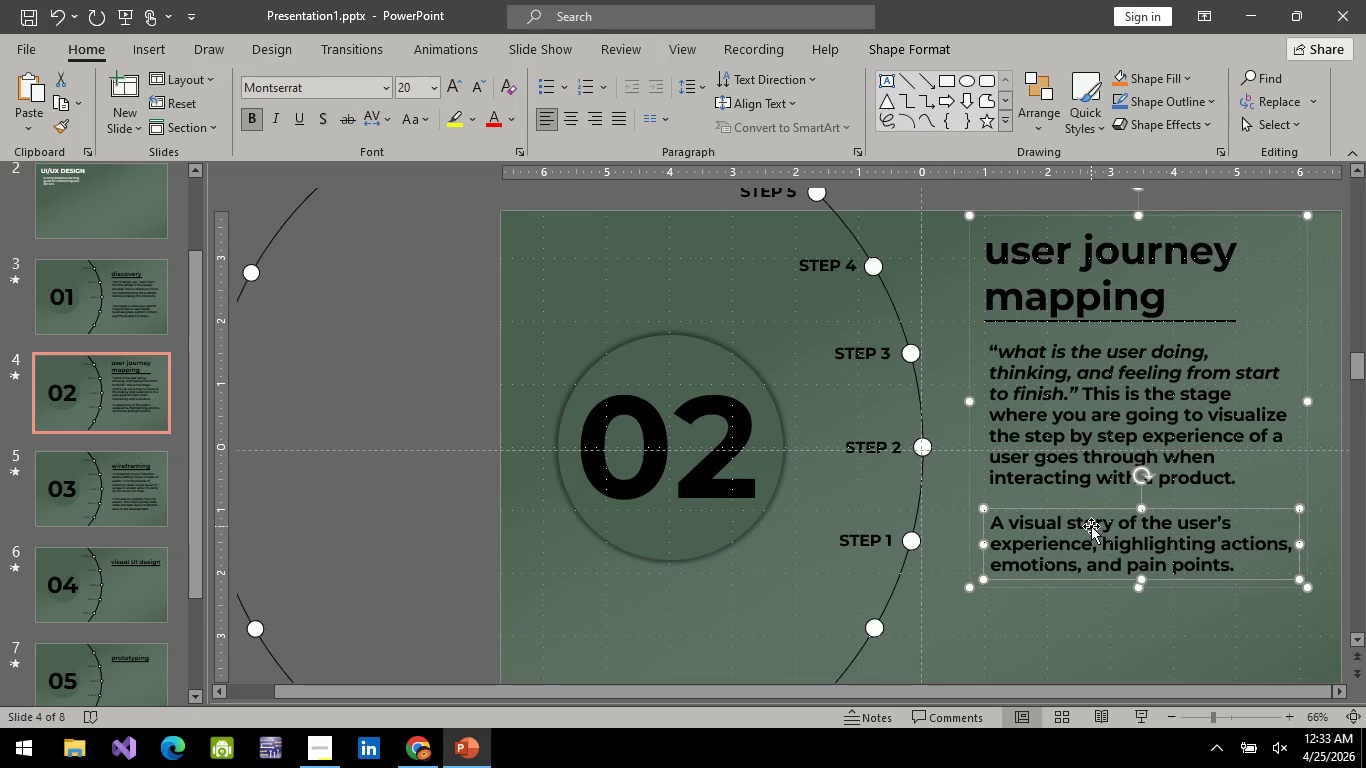 
key(ArrowDown)
 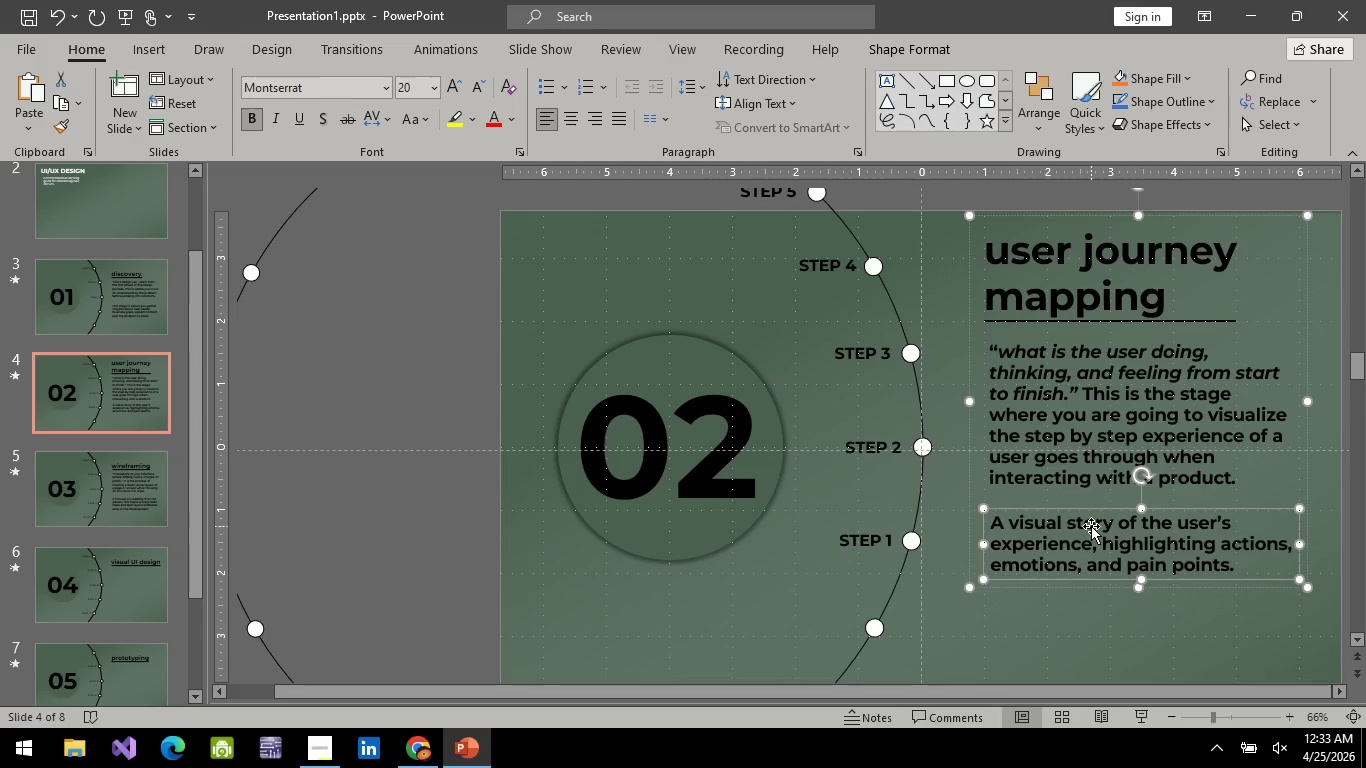 
key(ArrowDown)
 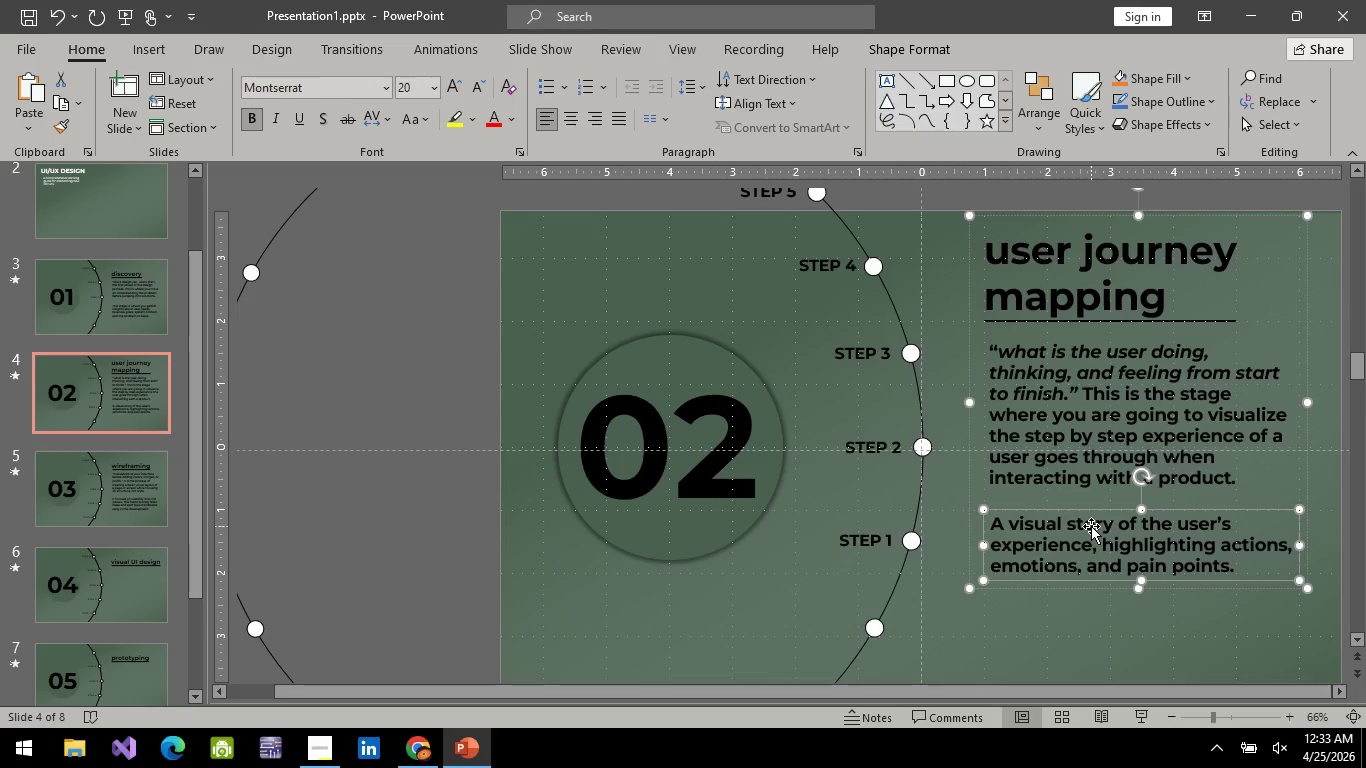 
key(ArrowUp)
 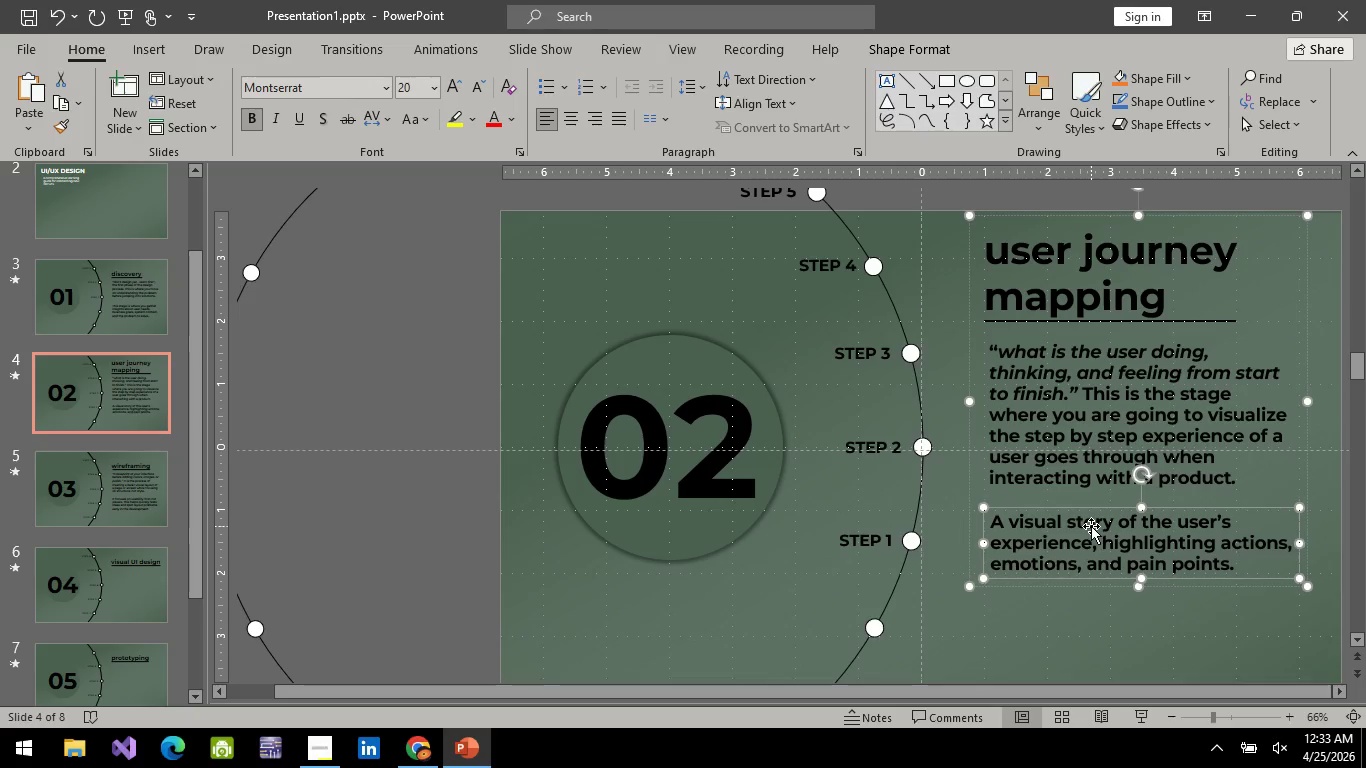 
key(ArrowUp)
 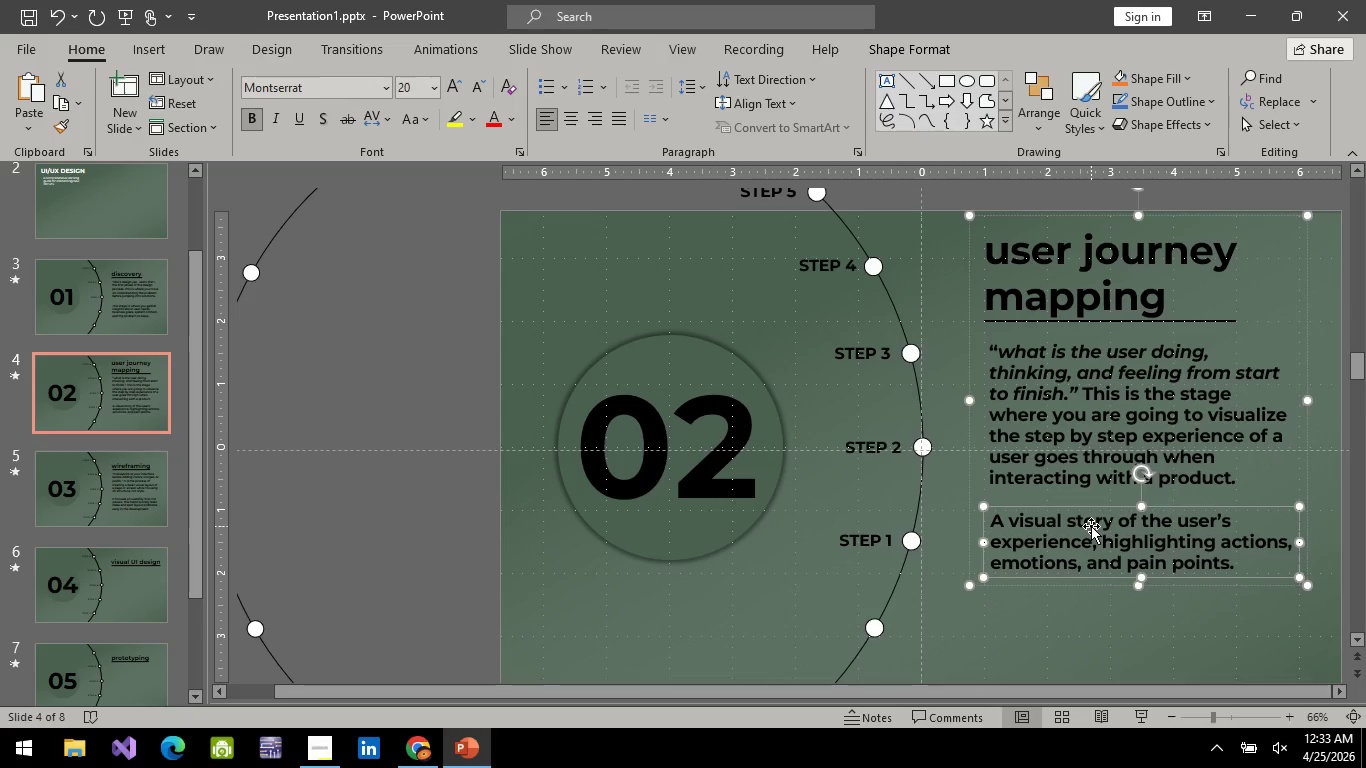 
key(ArrowUp)
 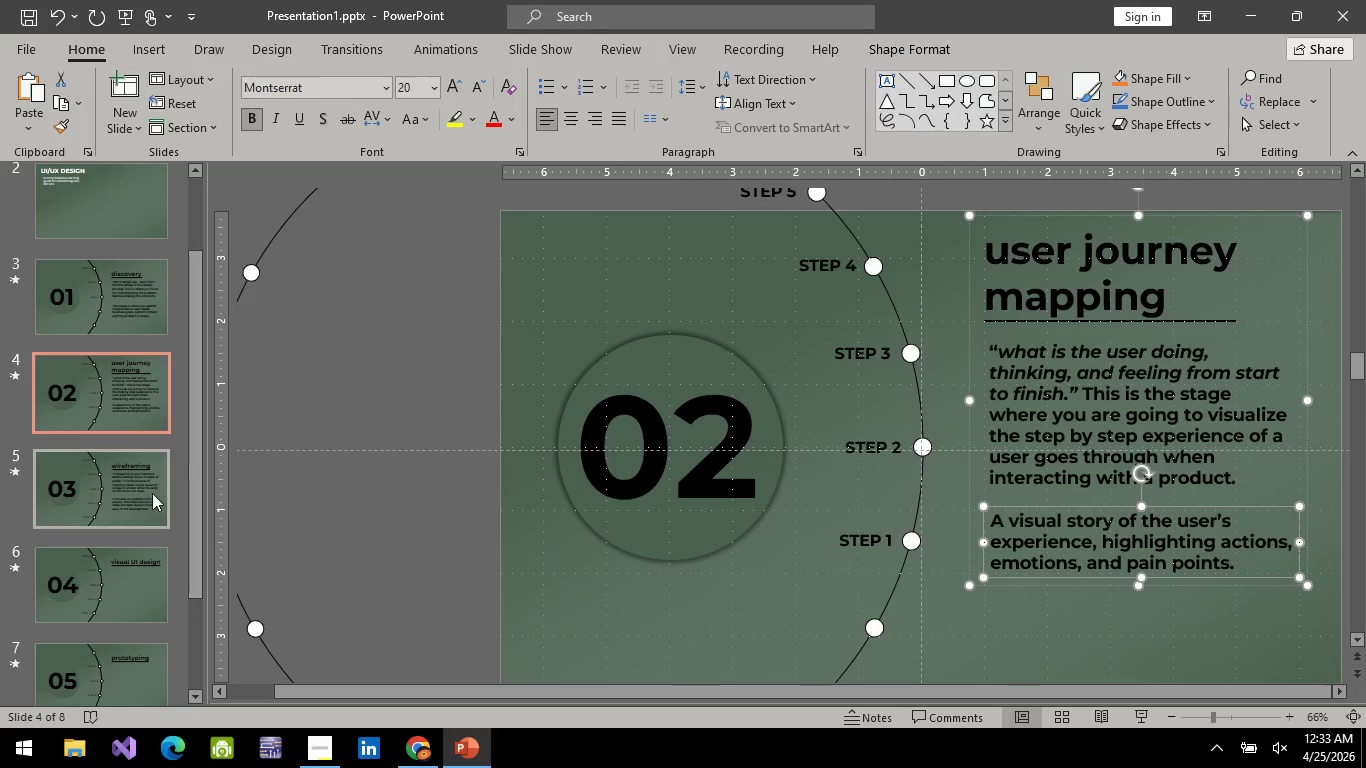 
left_click([137, 498])
 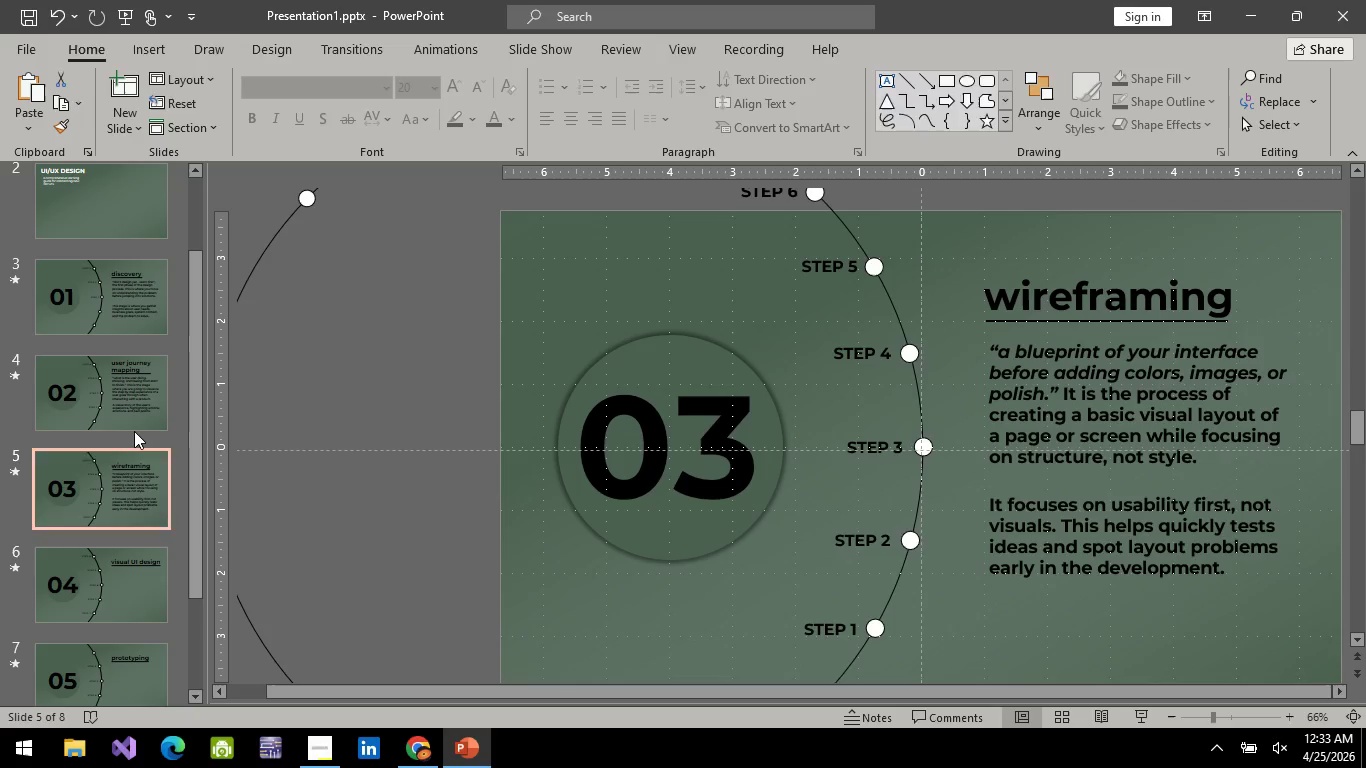 
left_click([134, 431])
 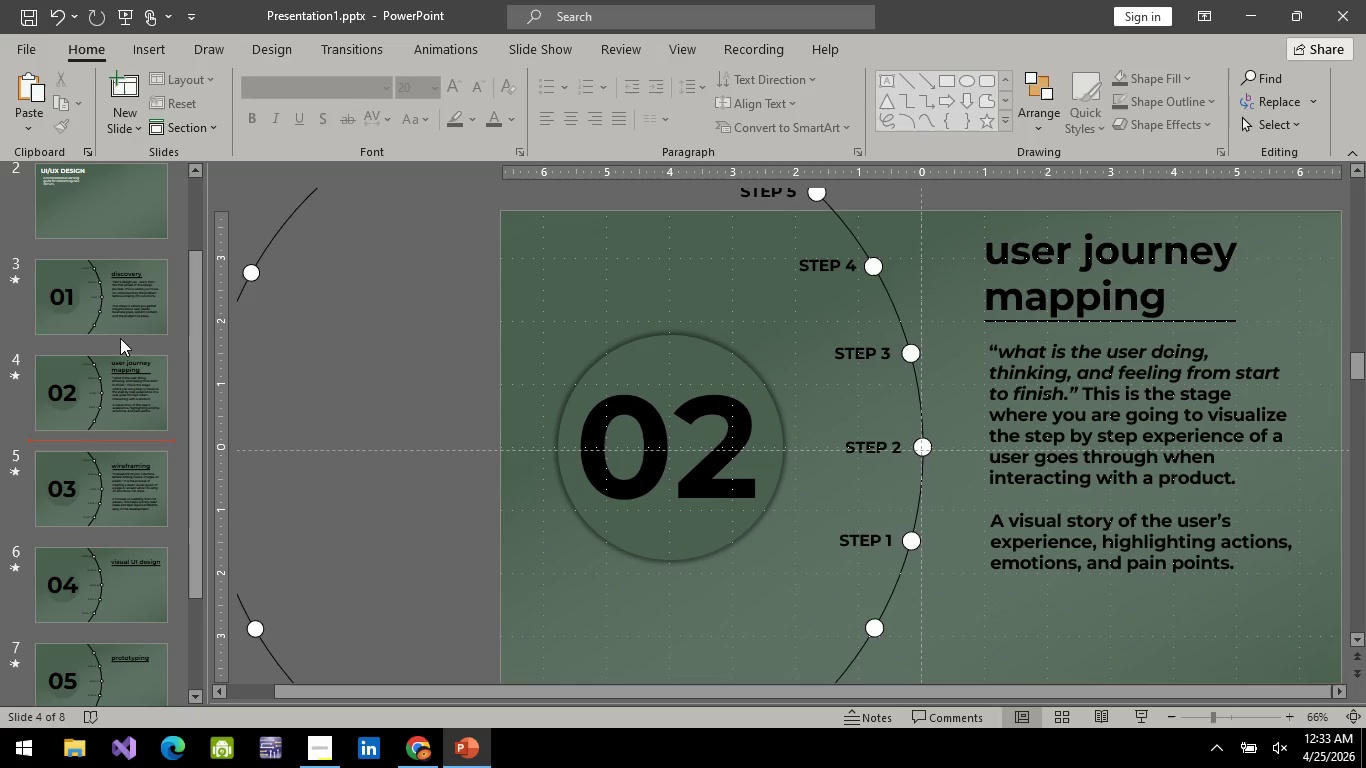 
left_click([116, 304])
 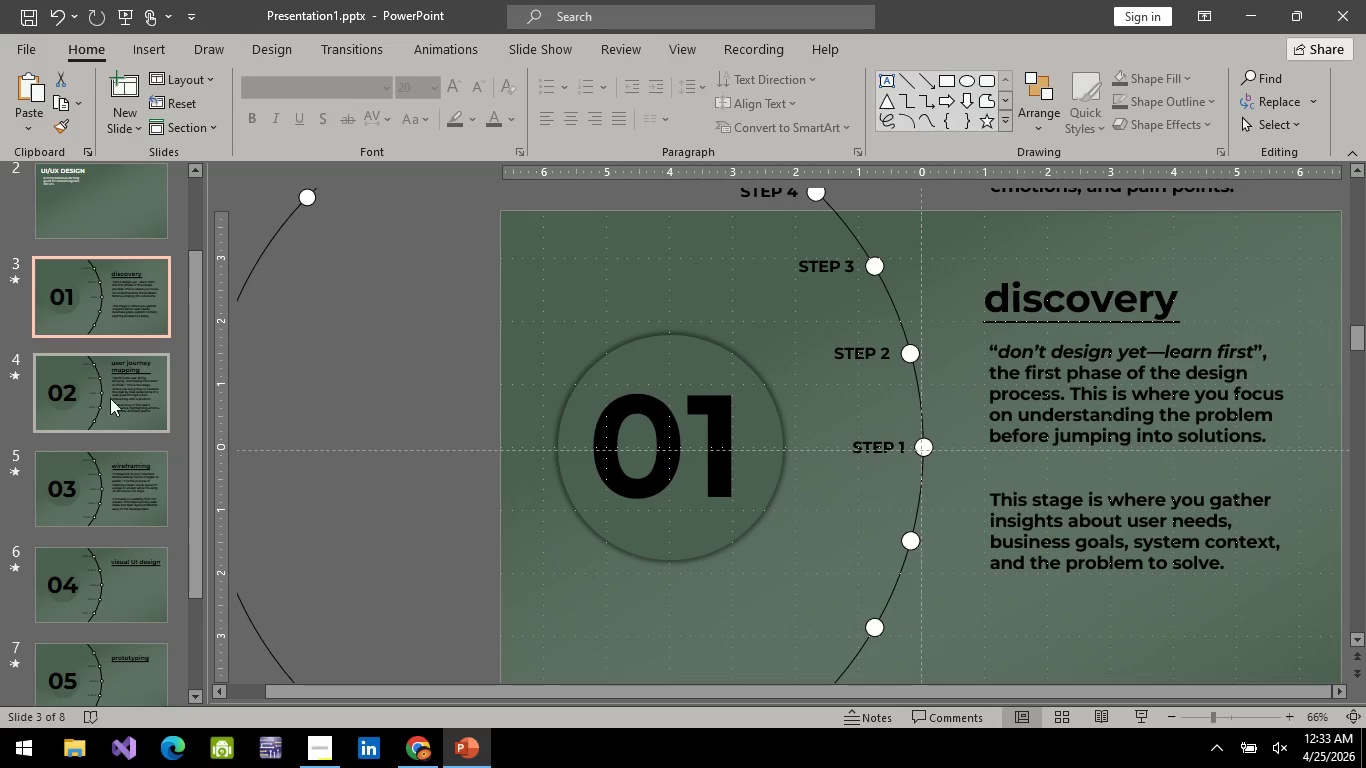 
left_click([110, 401])
 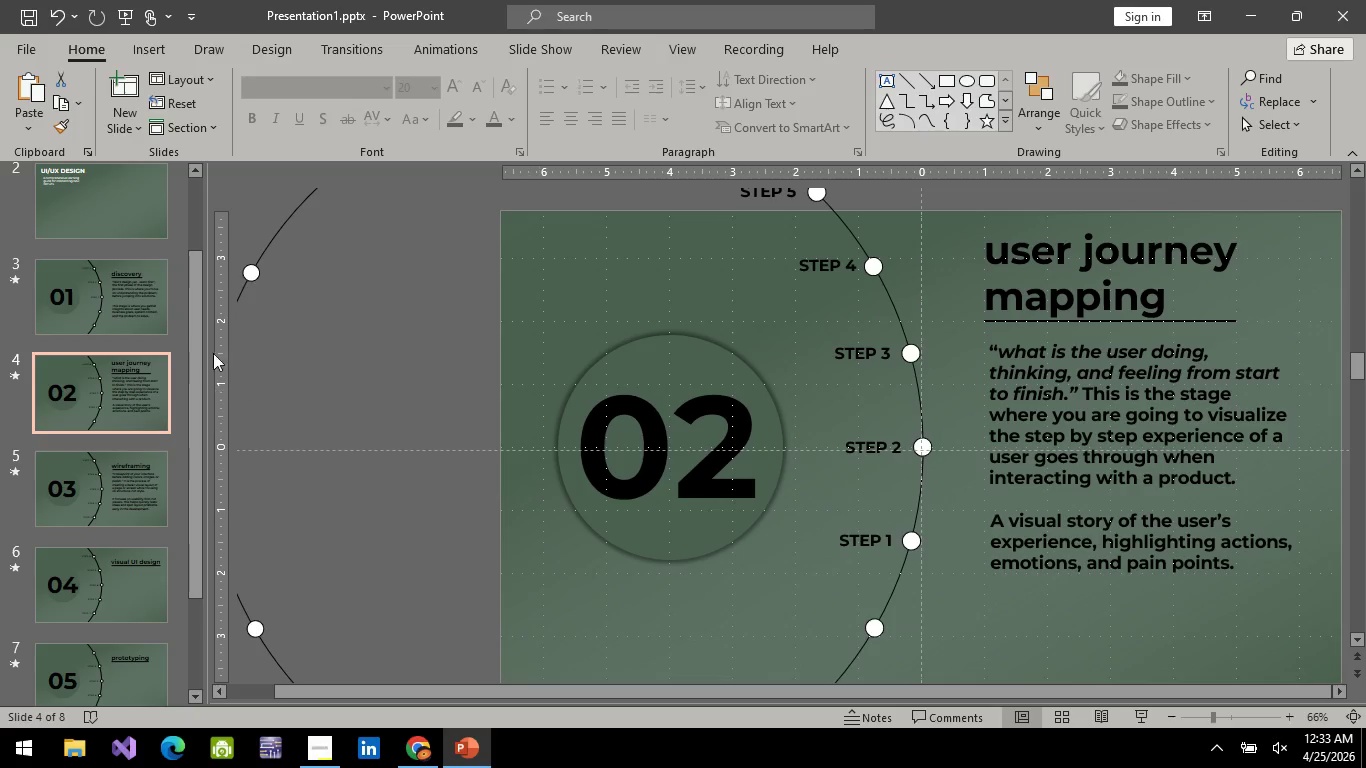 
left_click([82, 294])
 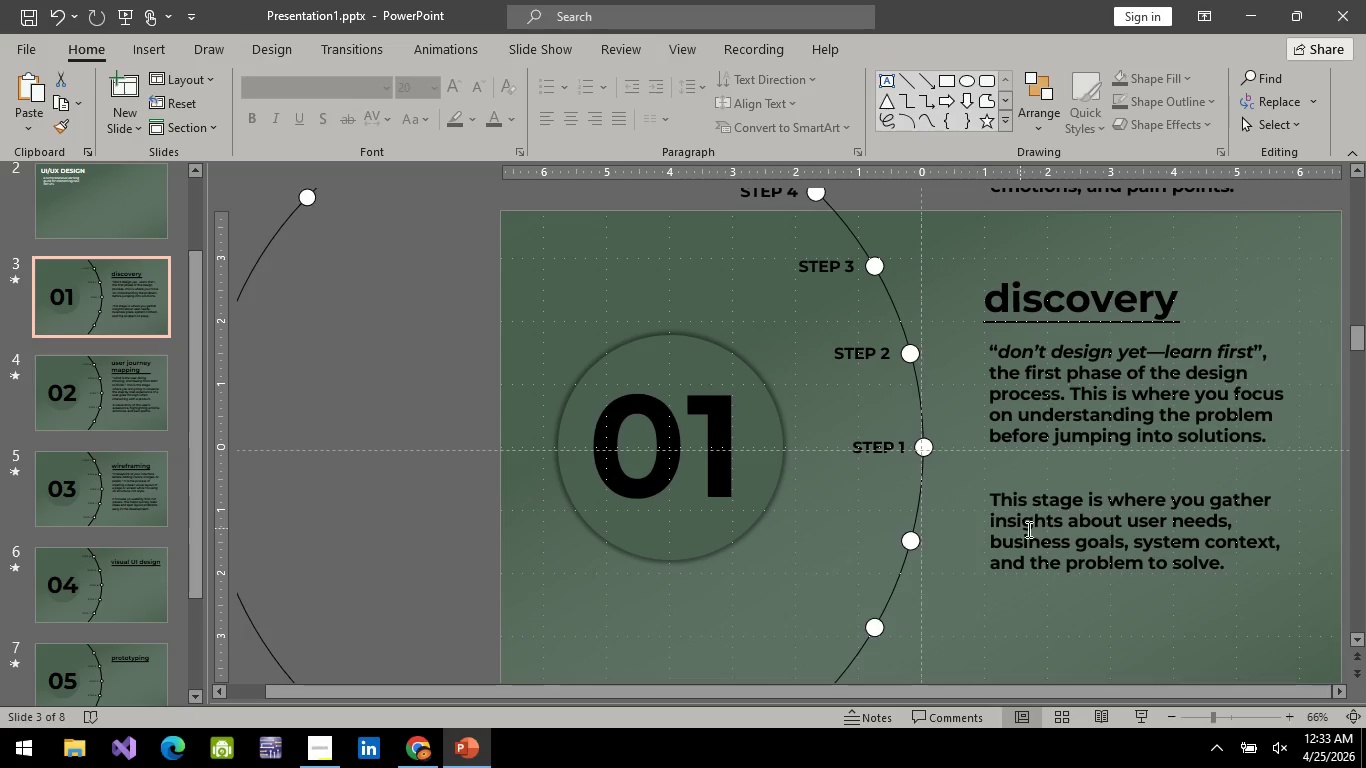 
left_click([1043, 515])
 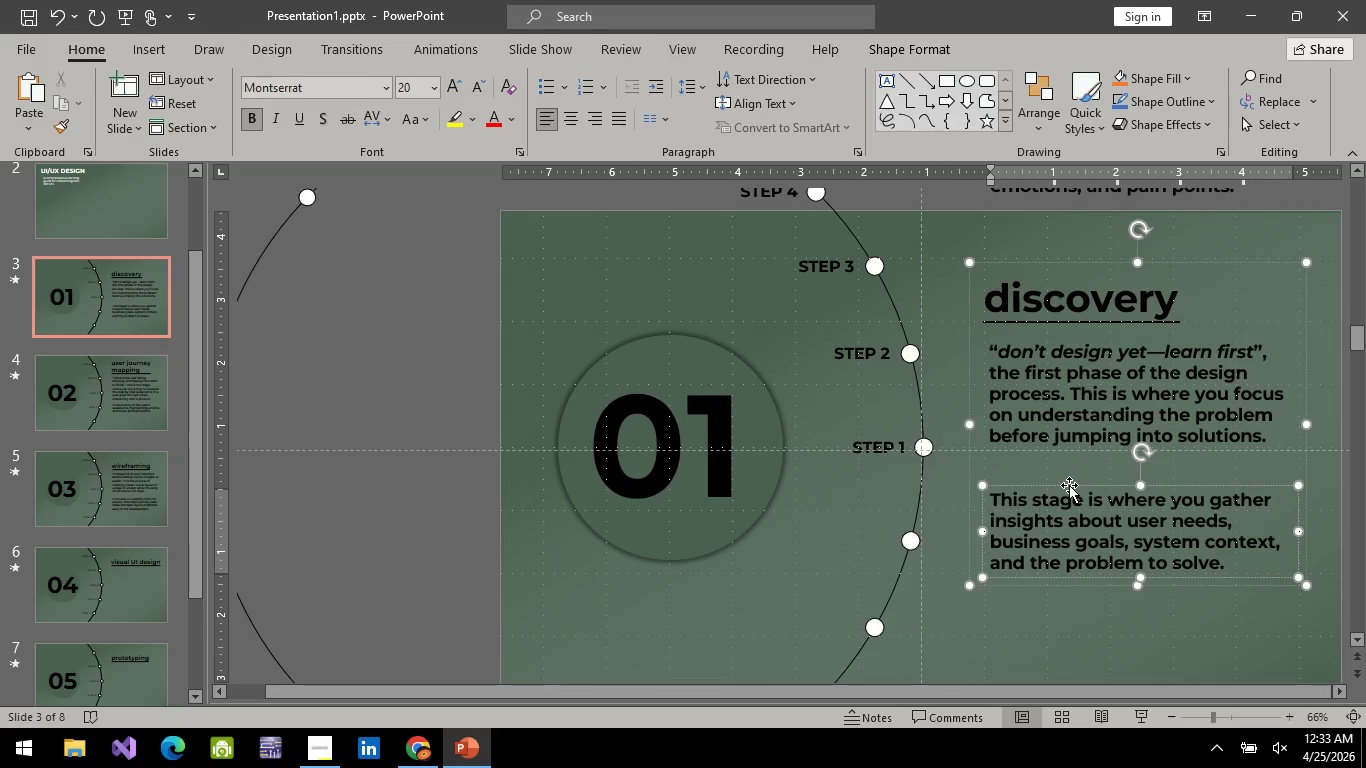 
left_click([1069, 485])
 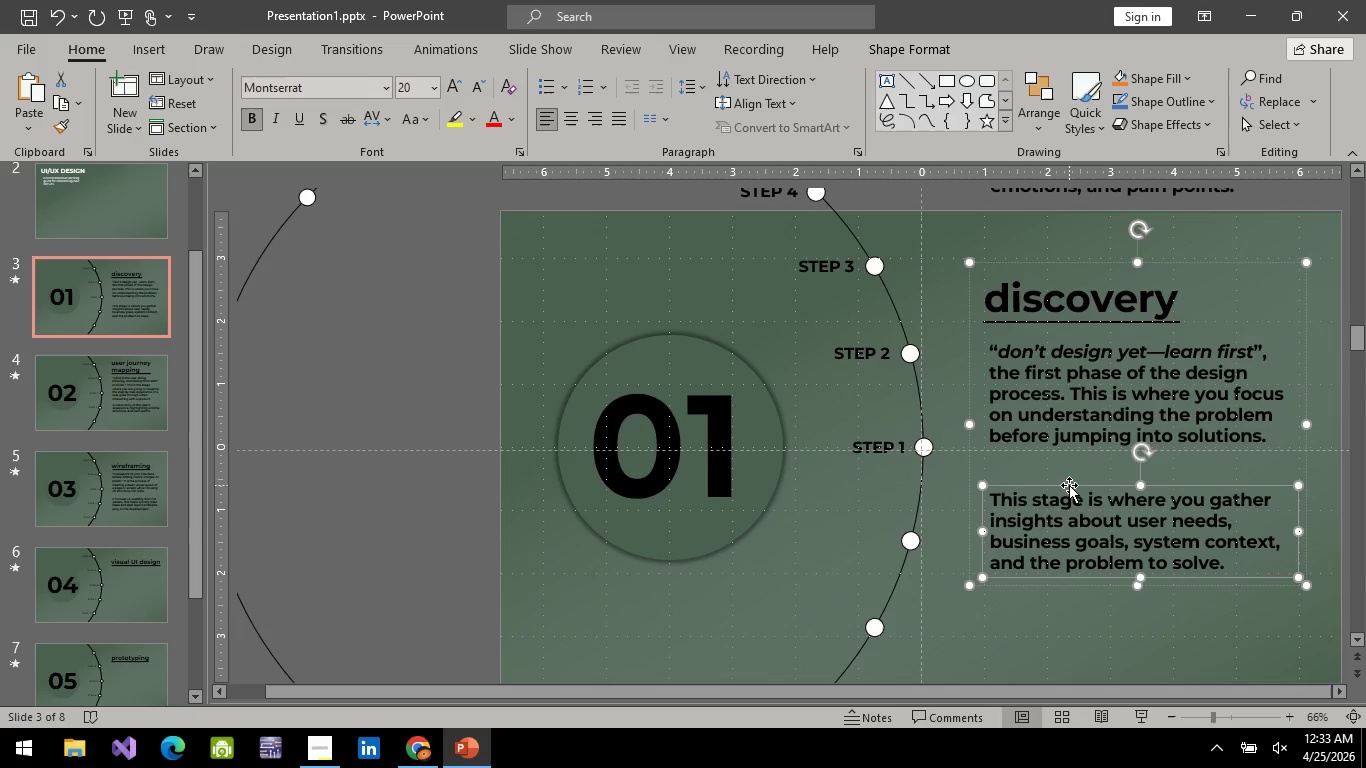 
key(ArrowUp)
 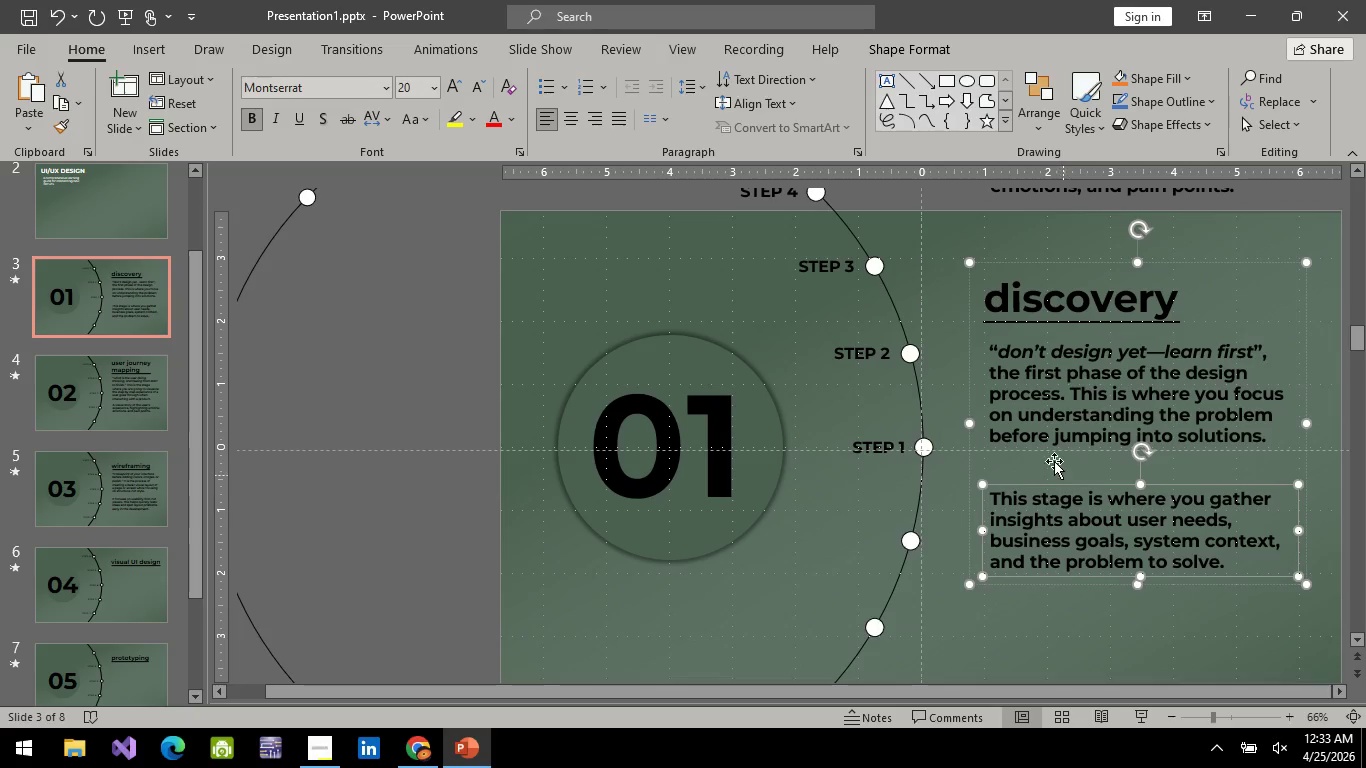 
key(ArrowUp)
 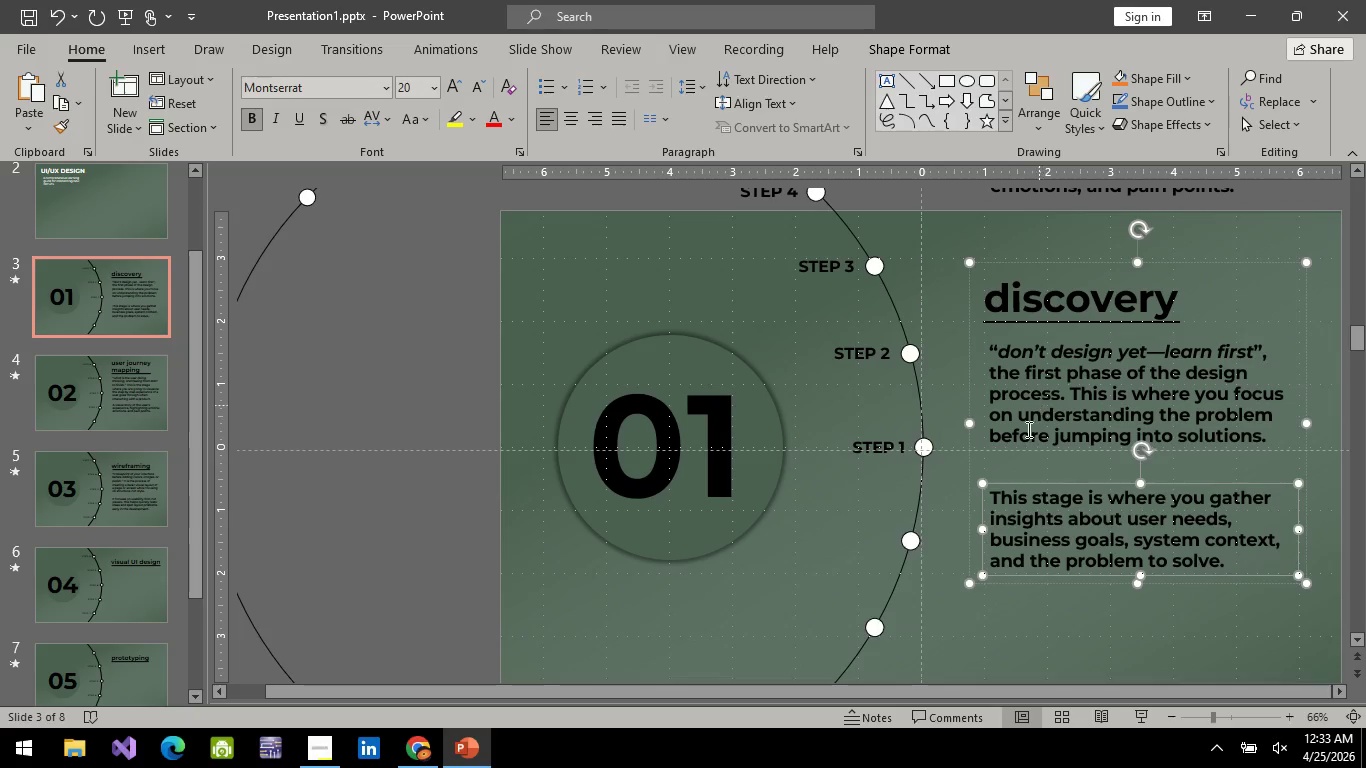 
key(ArrowUp)
 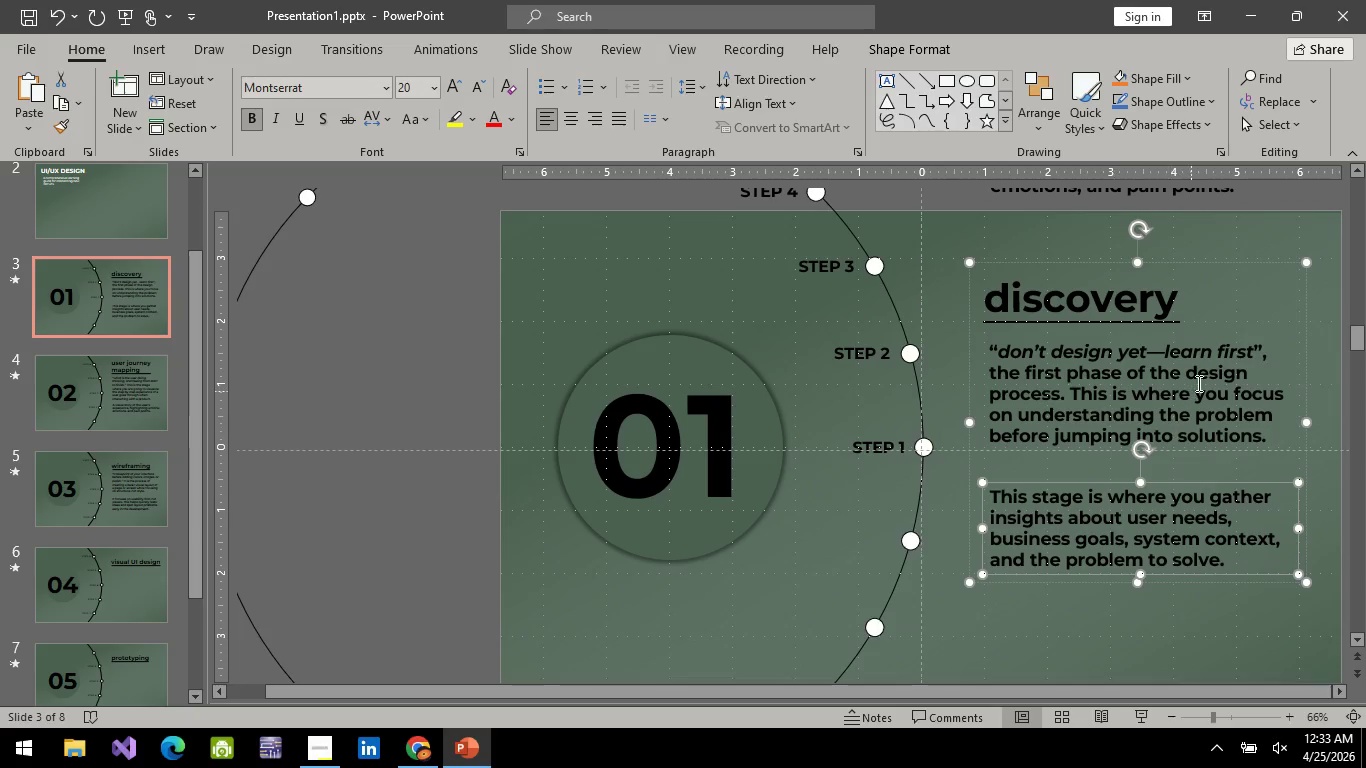 
key(ArrowUp)
 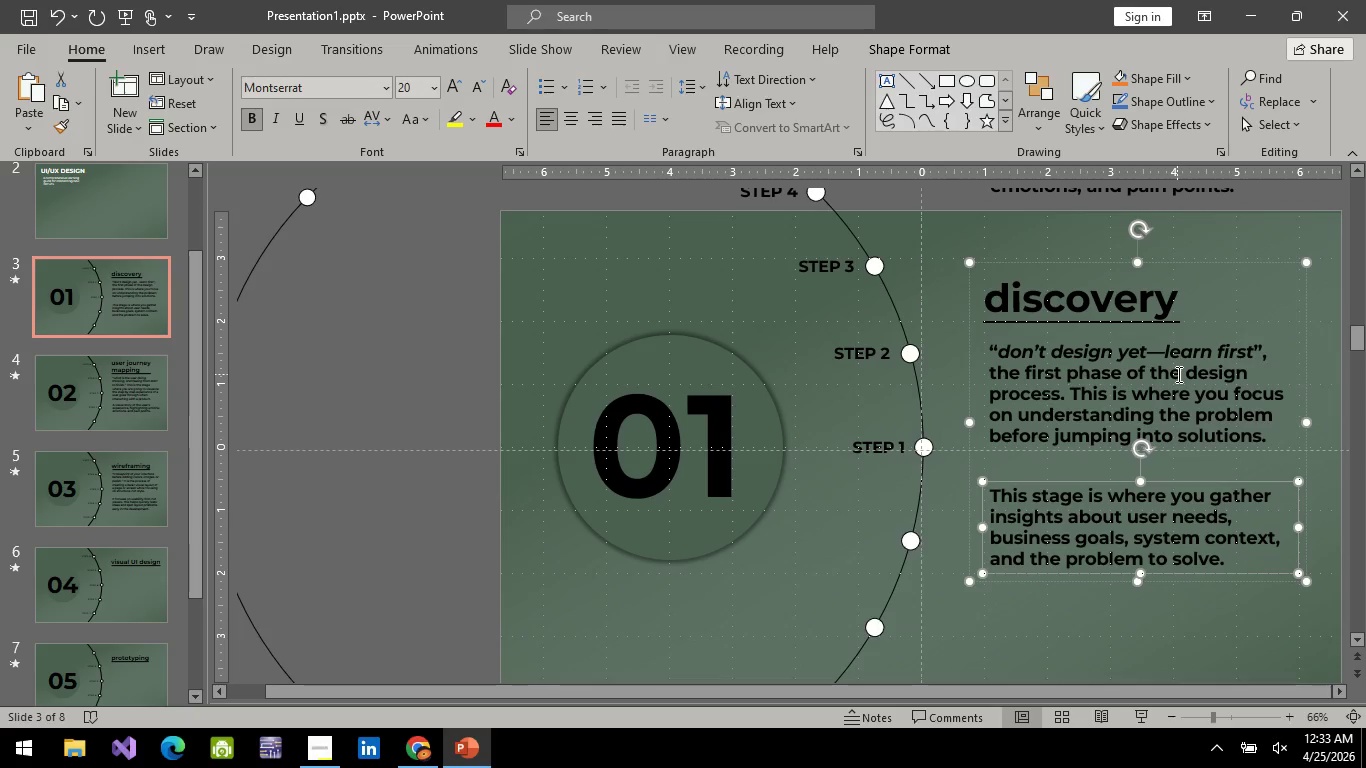 
key(ArrowUp)
 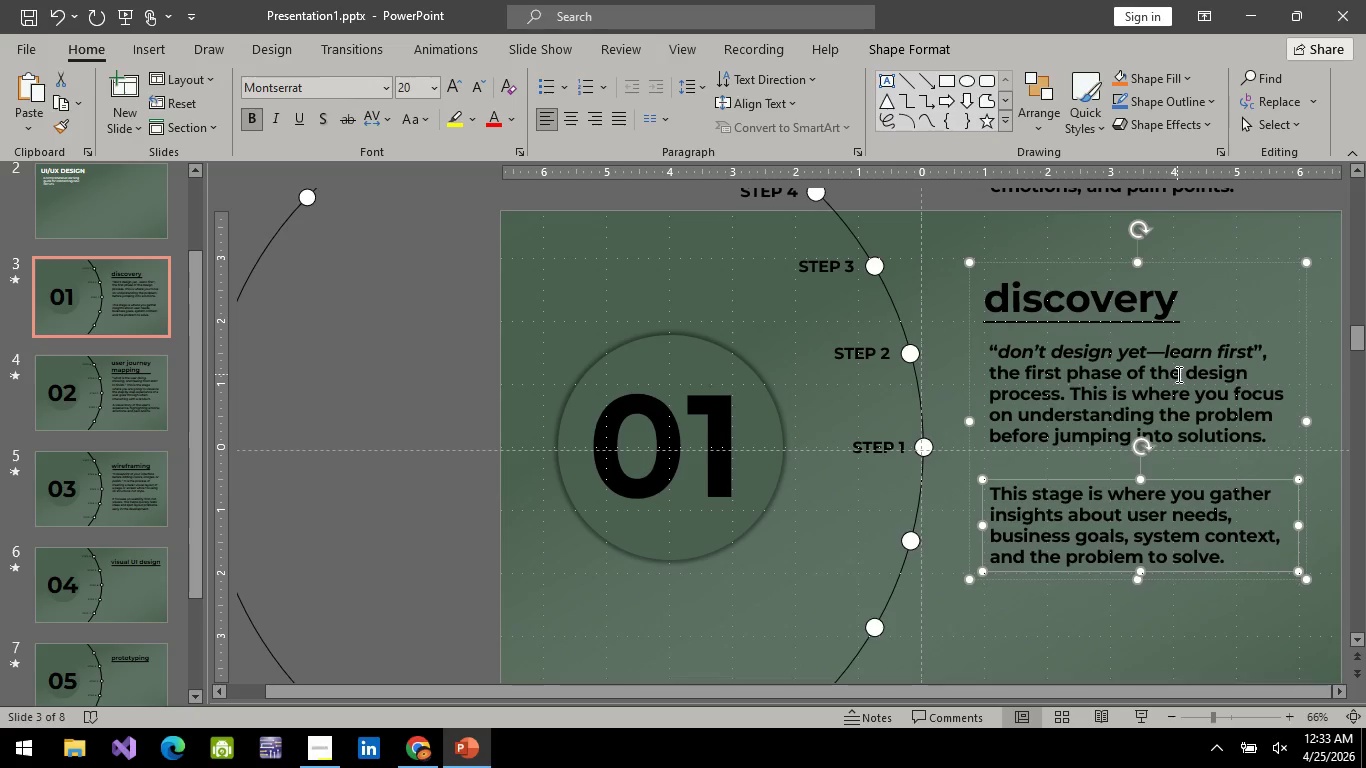 
key(ArrowUp)
 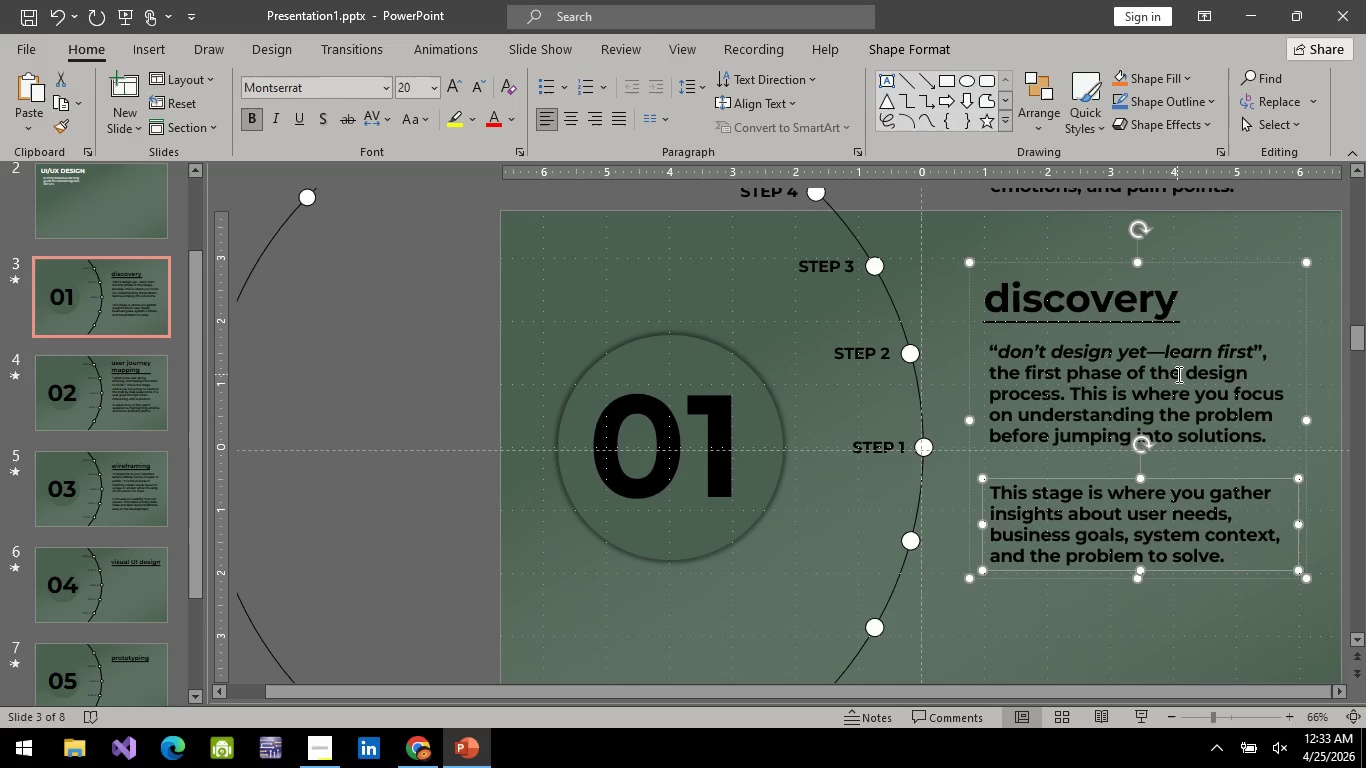 
key(ArrowUp)
 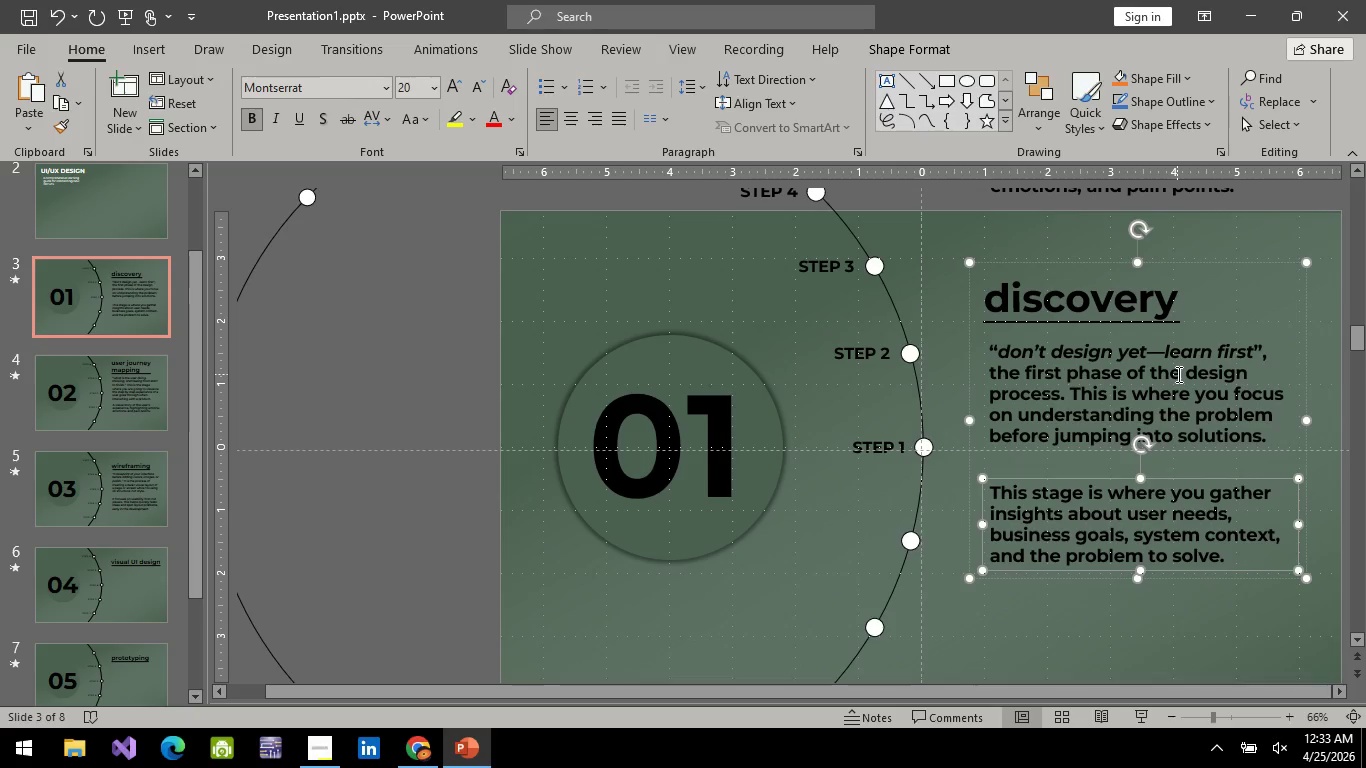 
key(ArrowUp)
 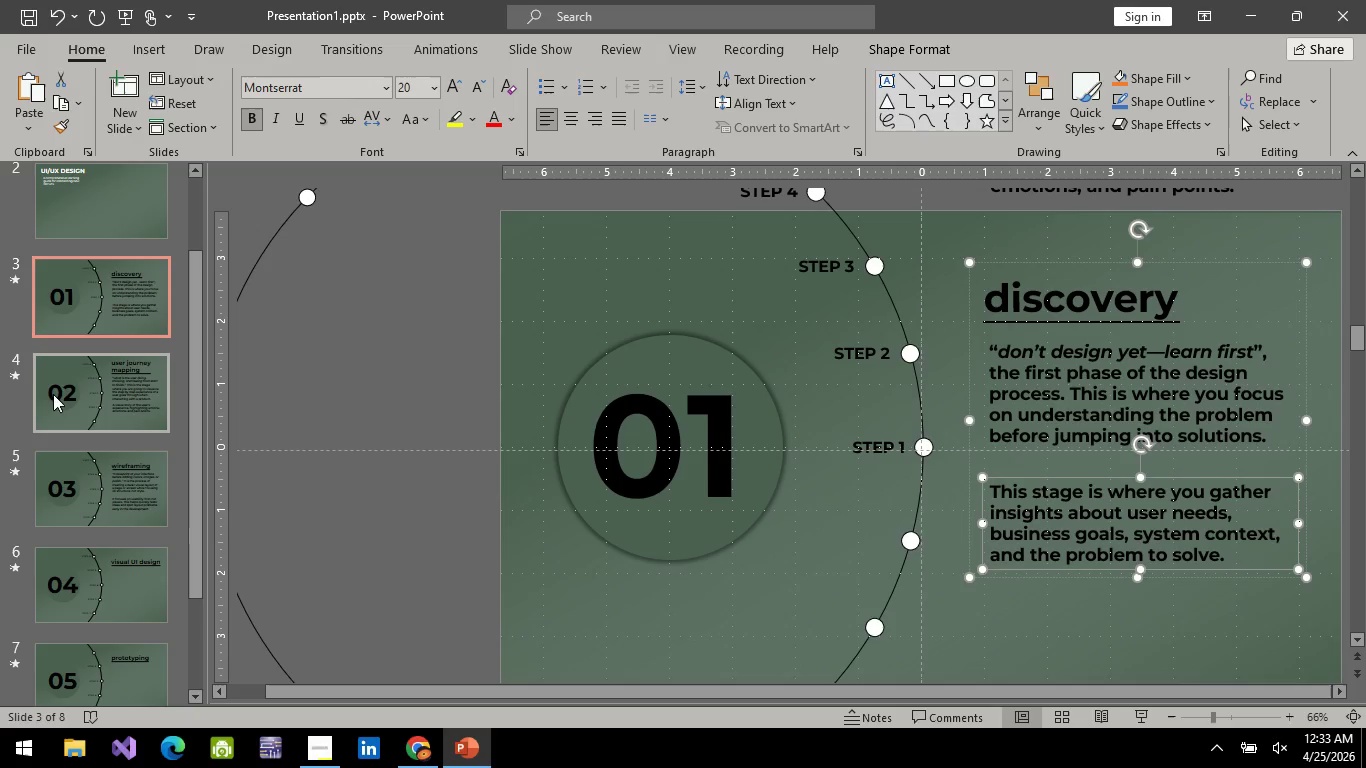 
mouse_move([94, 406])
 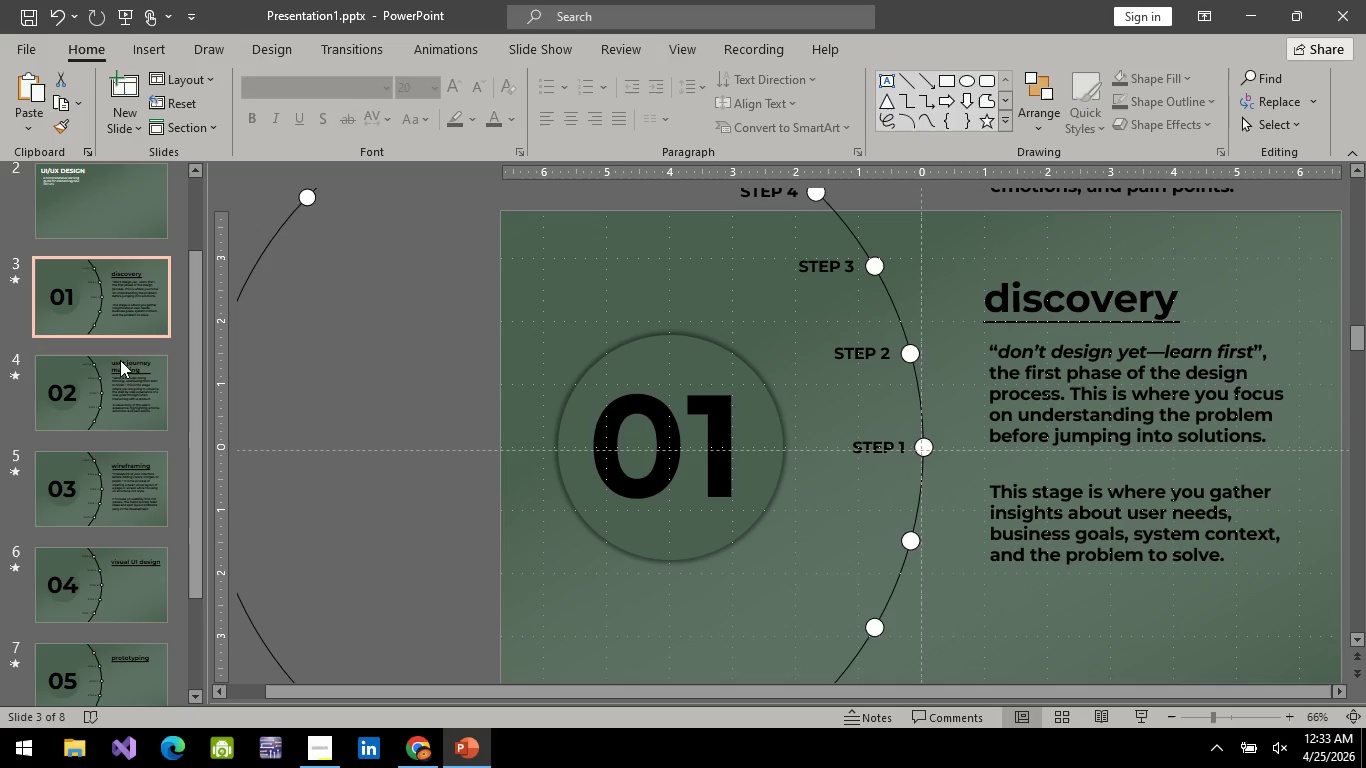 
double_click([121, 389])
 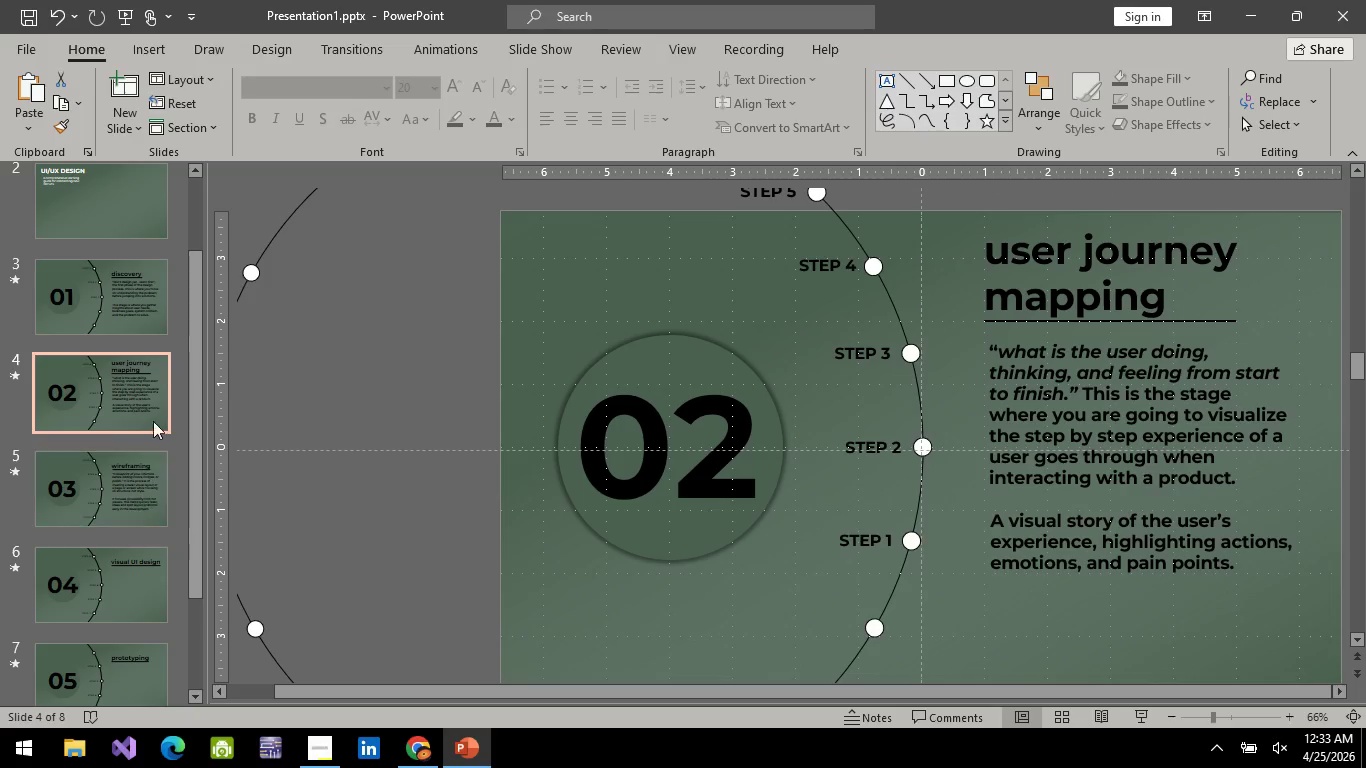 
left_click([139, 309])
 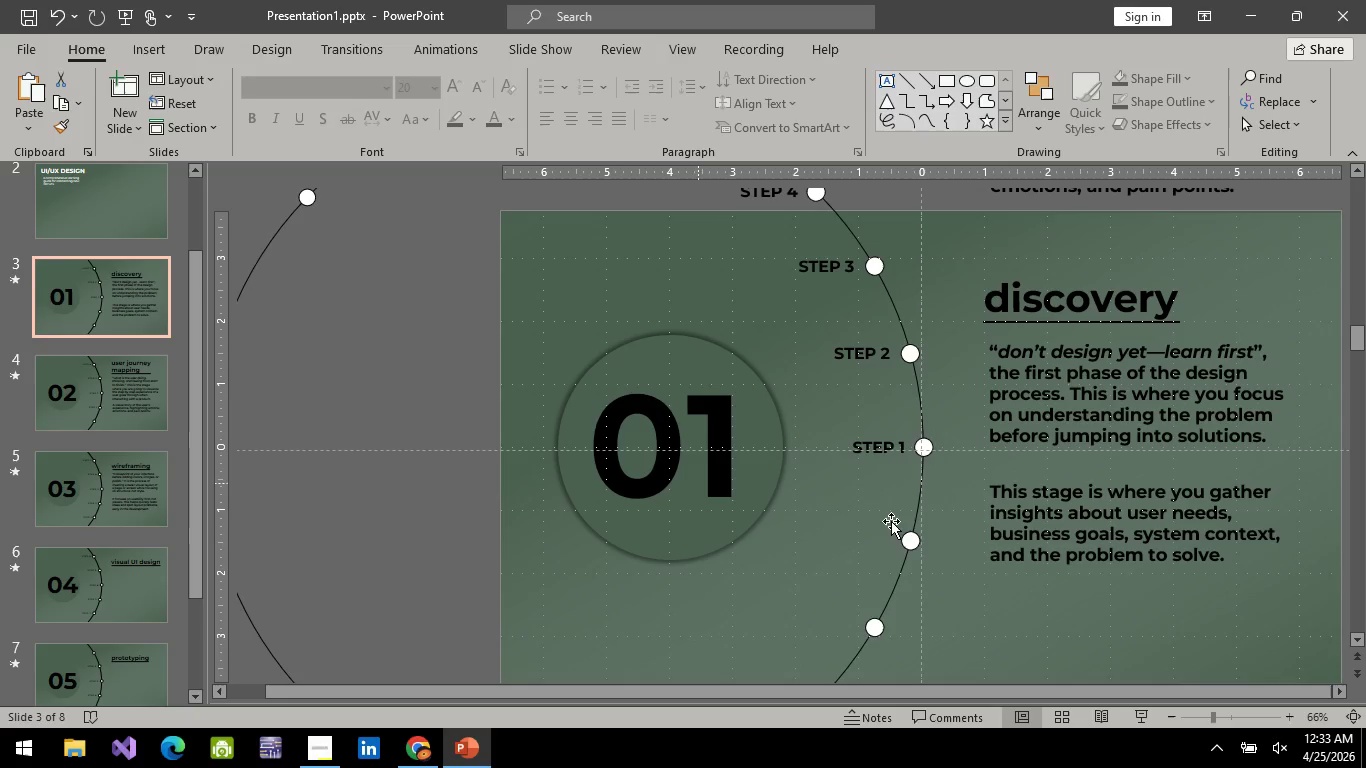 
left_click([1049, 568])
 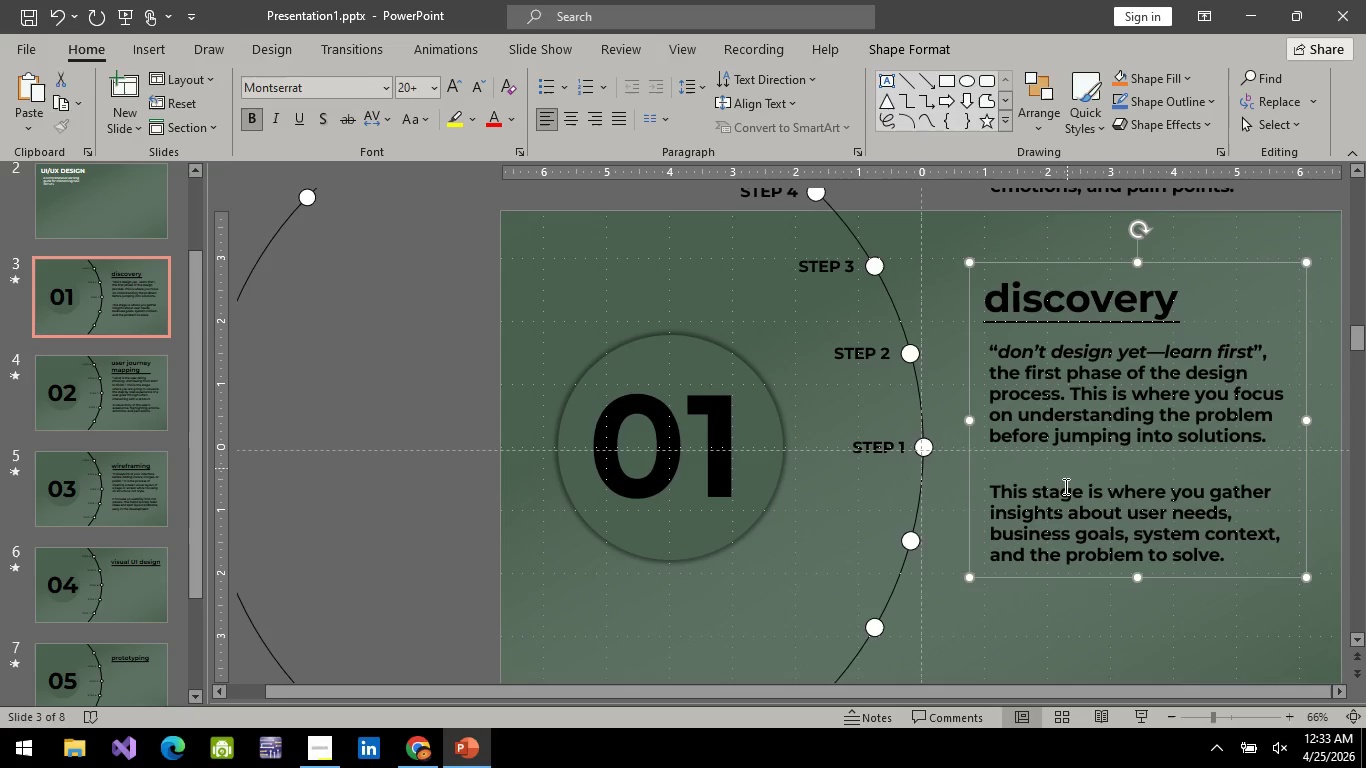 
left_click([1063, 500])
 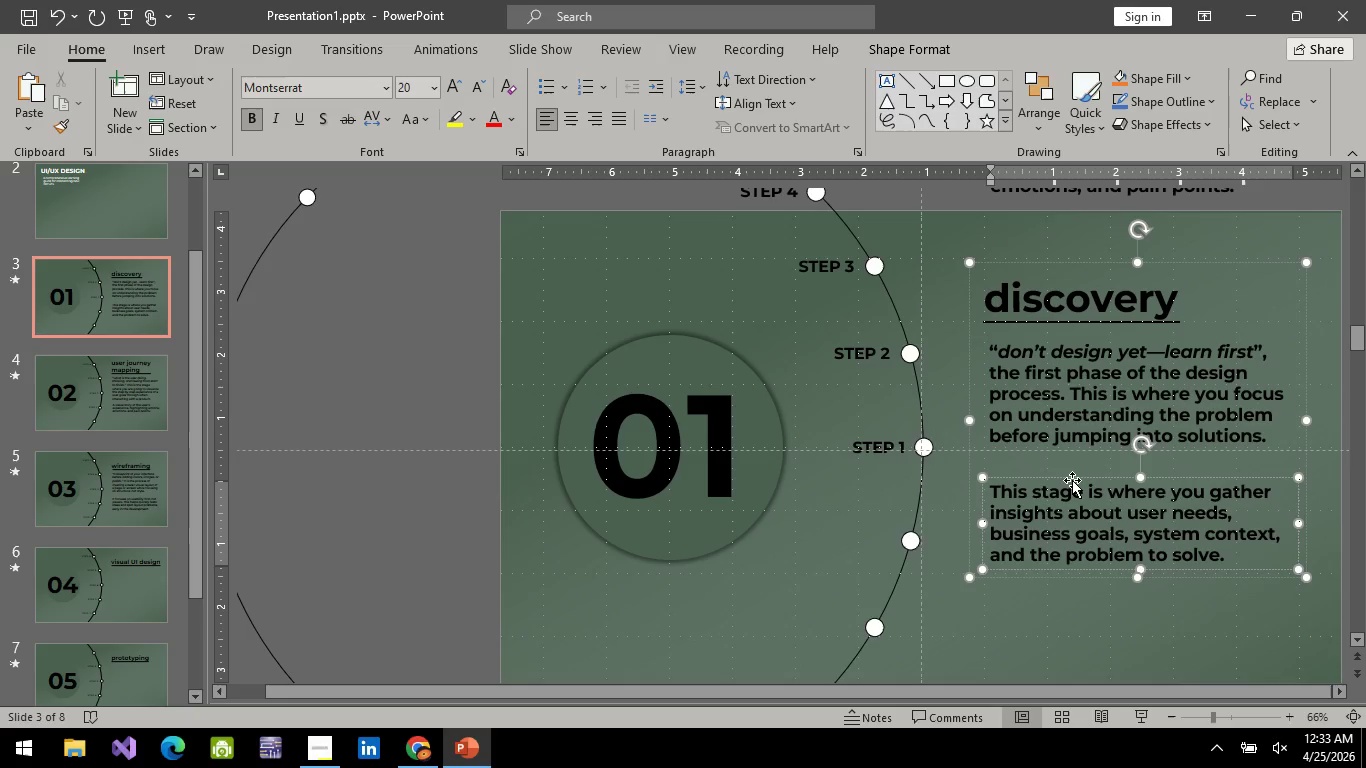 
left_click([1072, 480])
 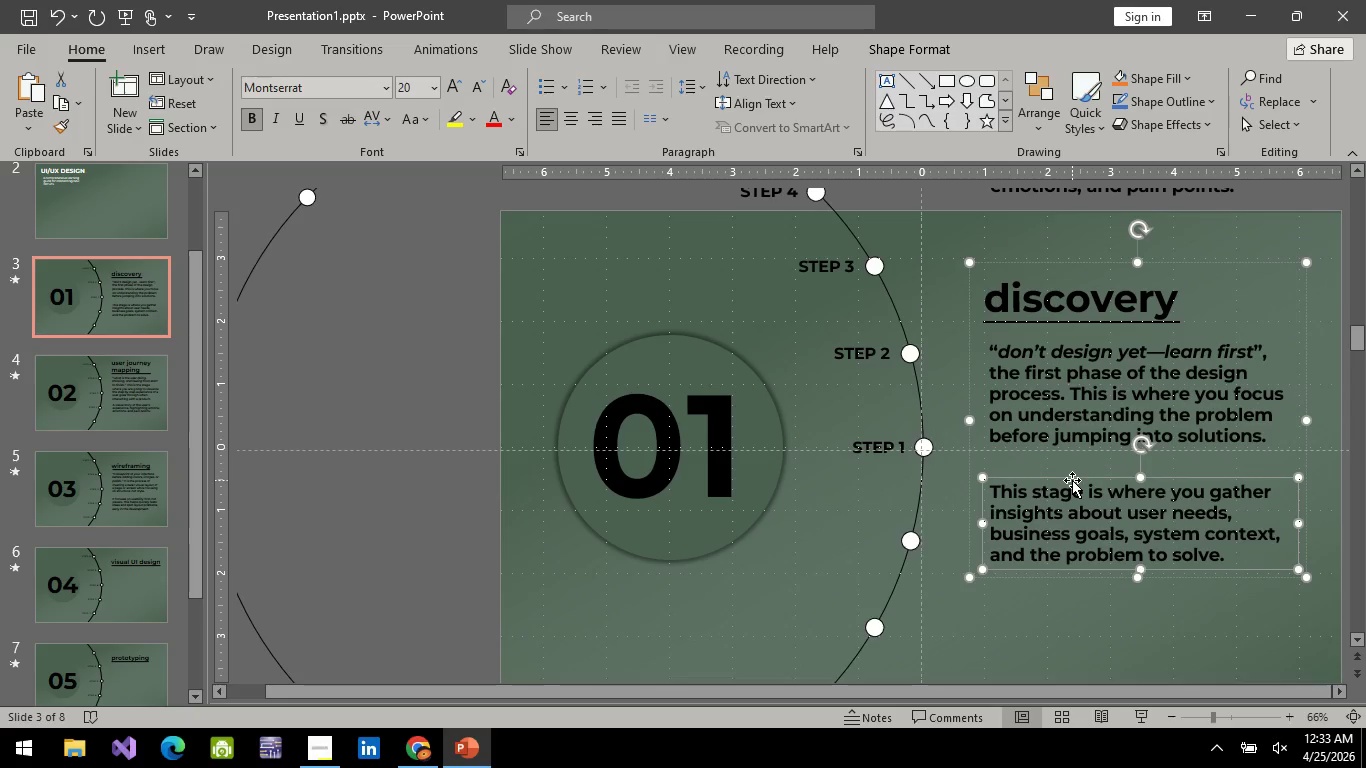 
key(ArrowUp)
 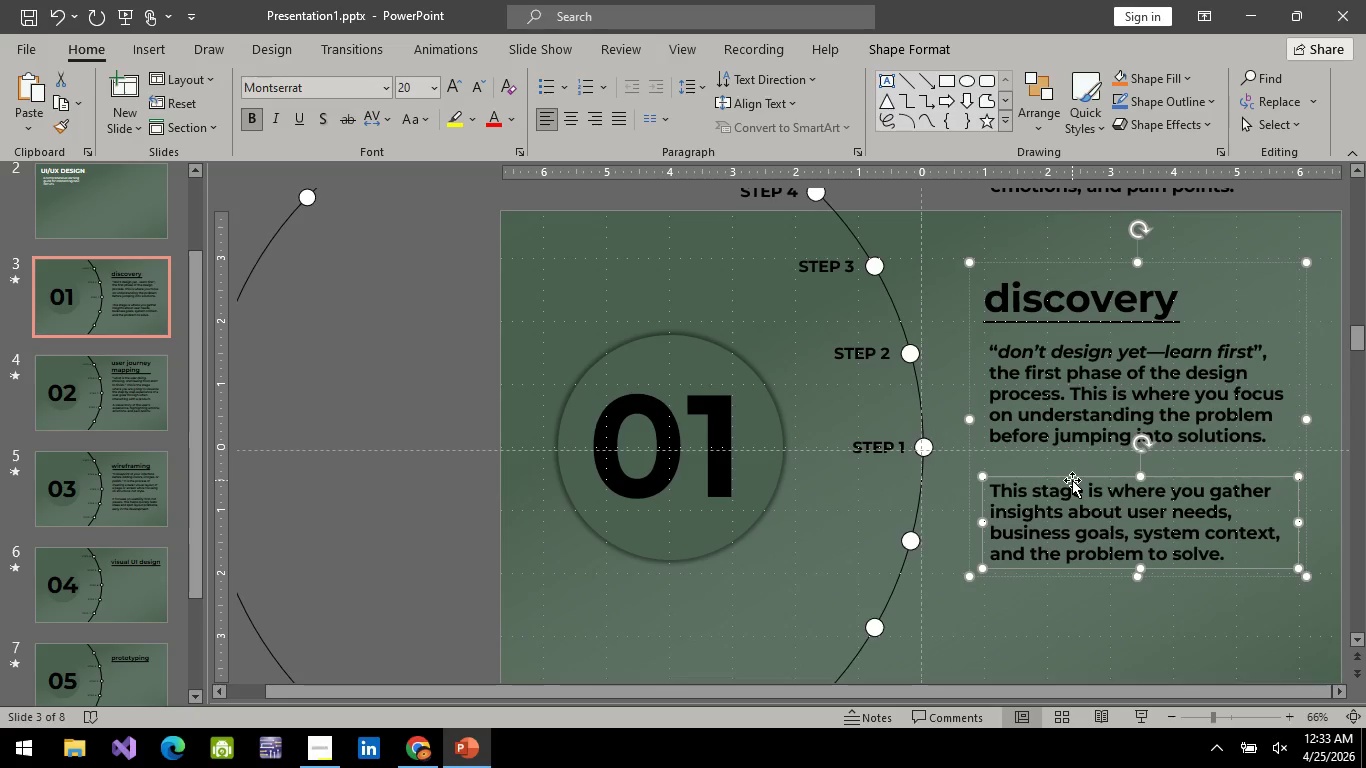 
key(ArrowUp)
 